 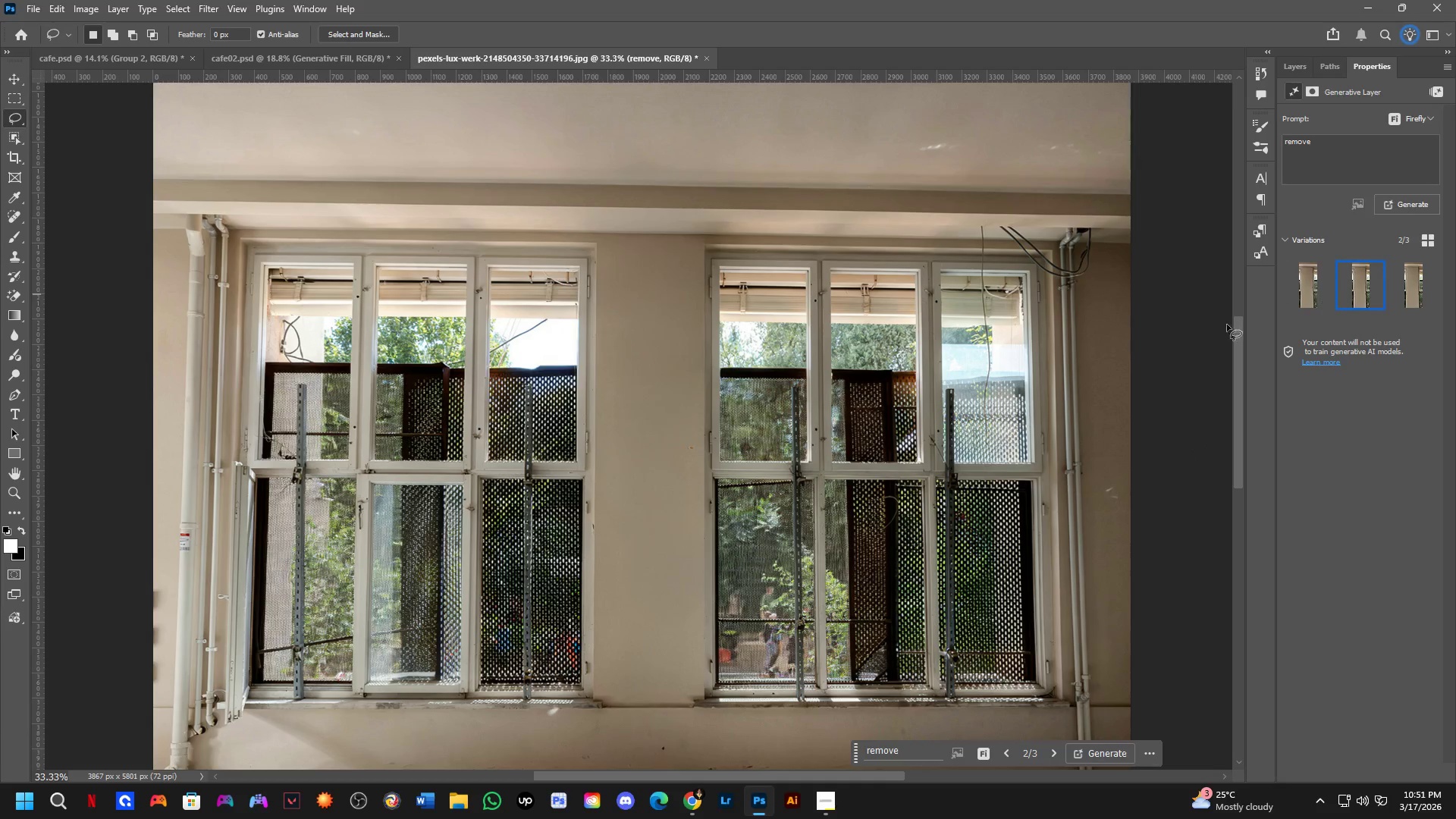 
left_click([1396, 298])
 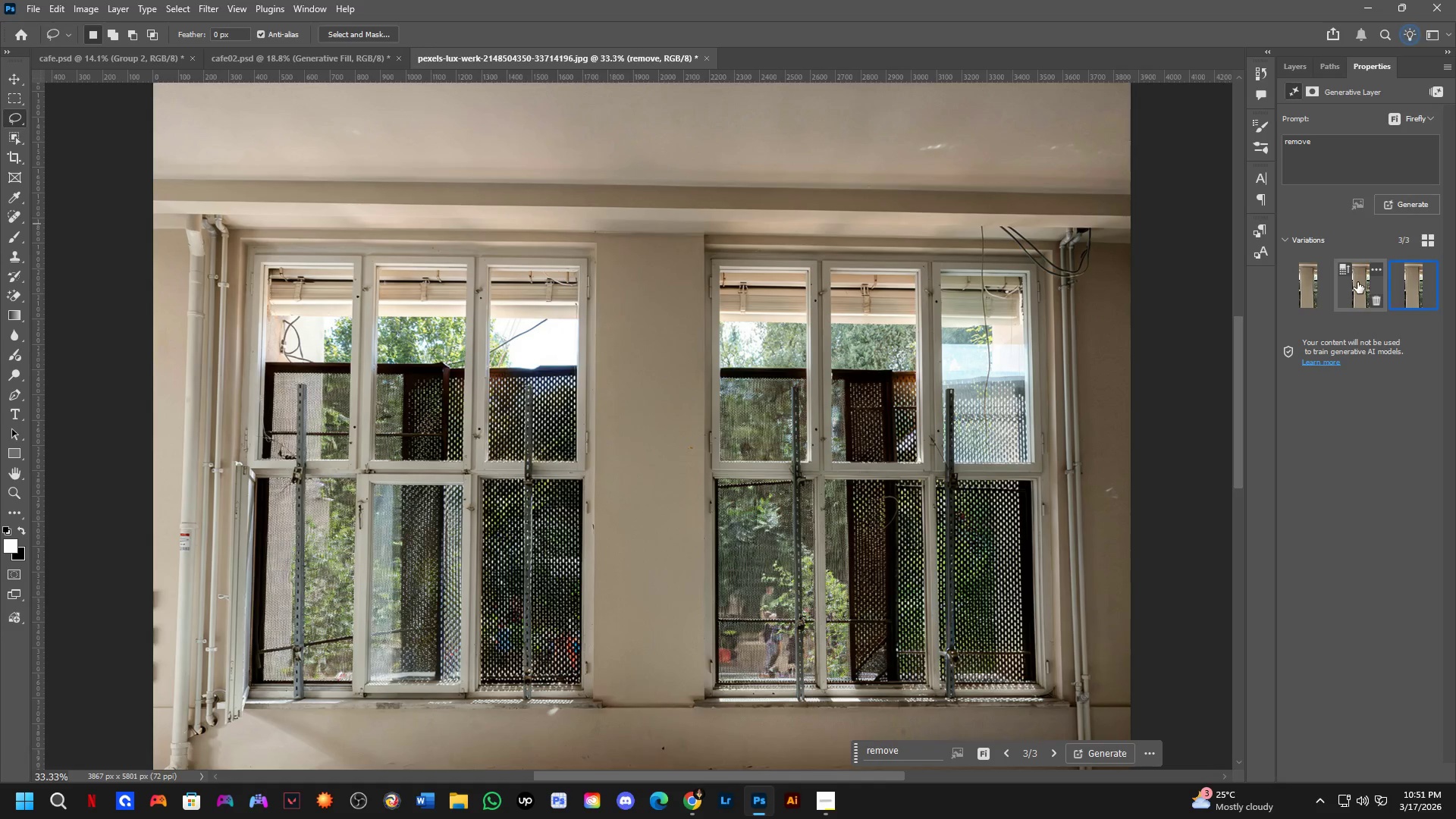 
left_click([1306, 286])
 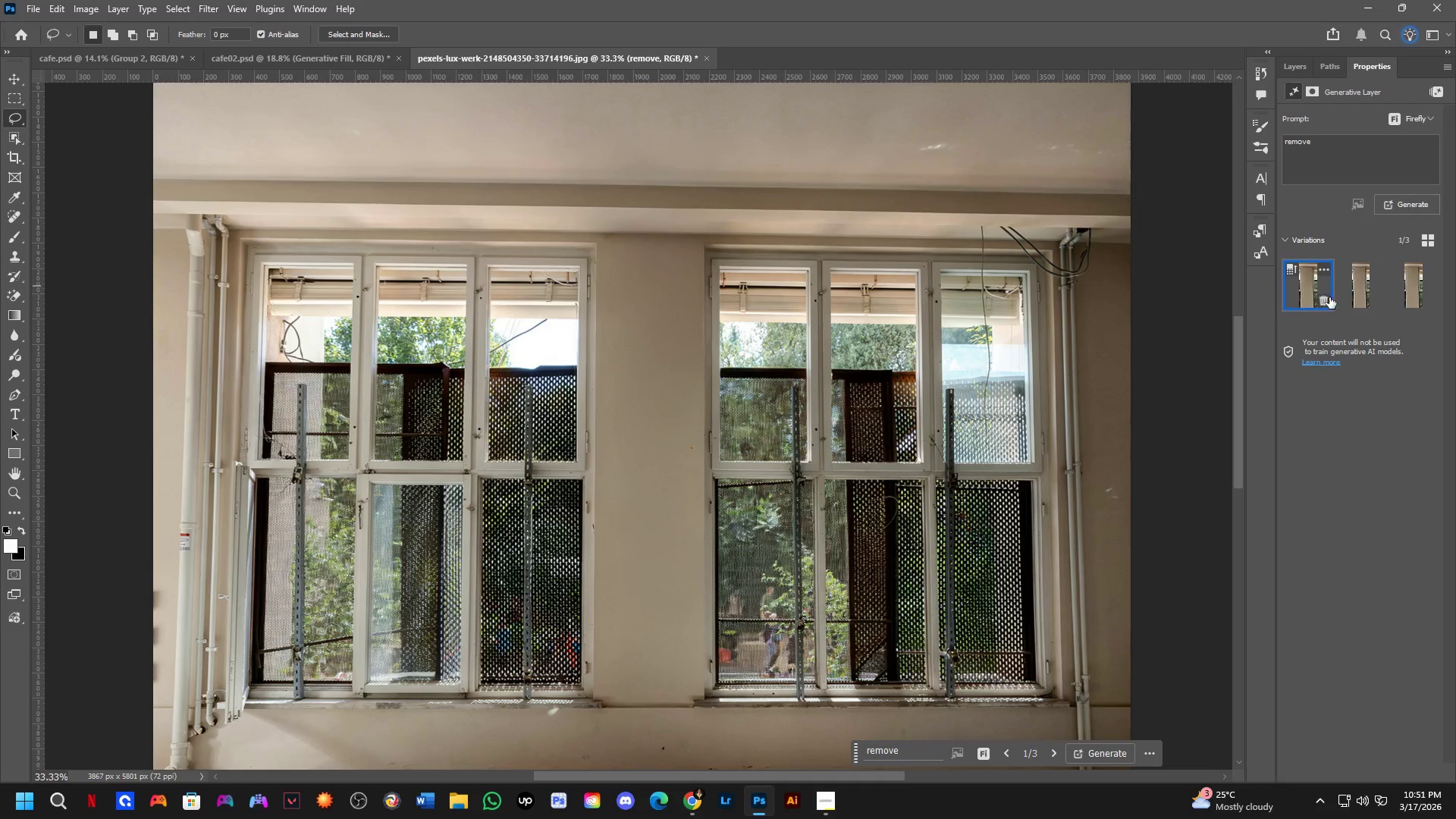 
left_click([1344, 297])
 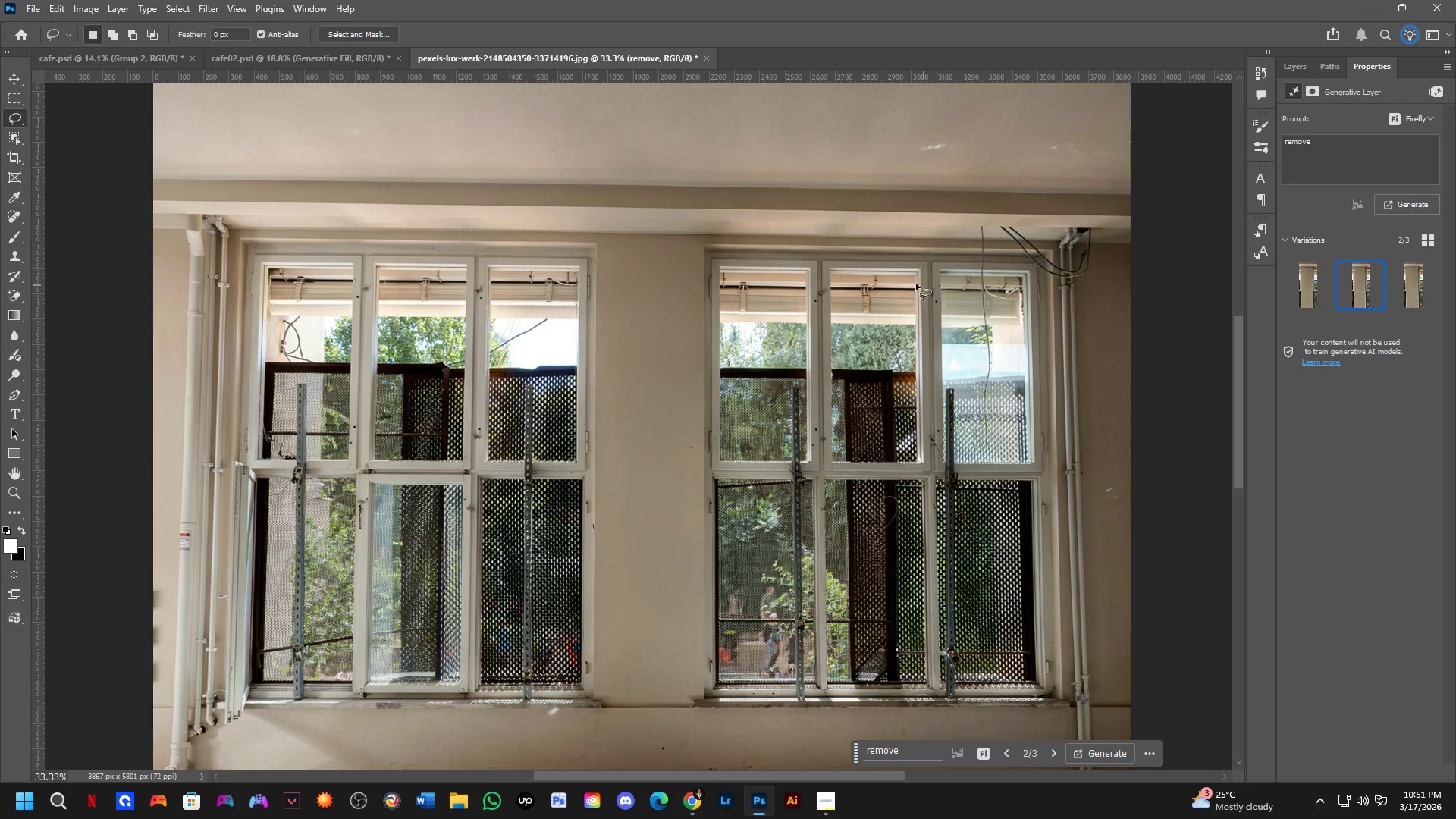 
key(Shift+ShiftLeft)
 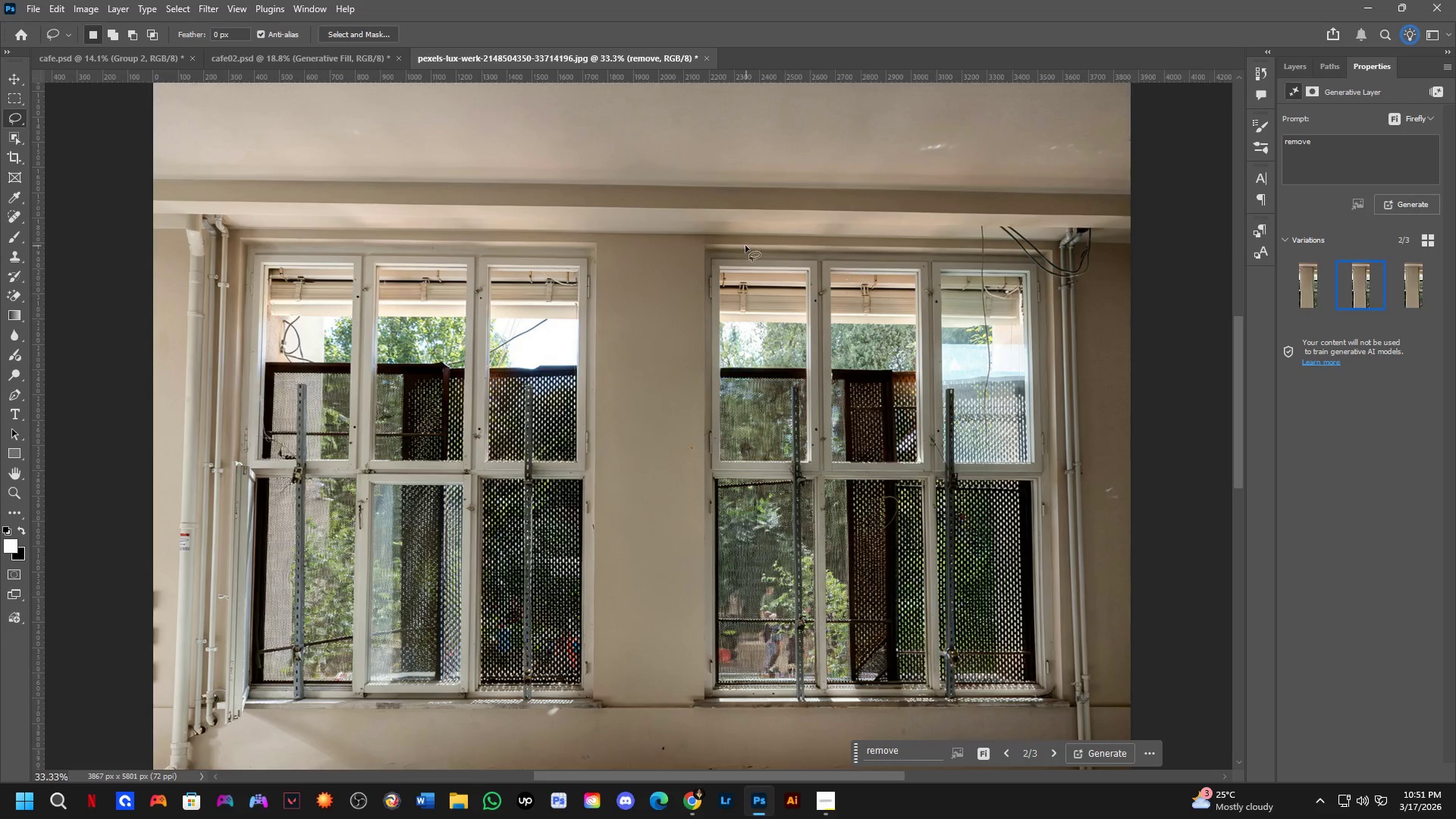 
left_click_drag(start_coordinate=[663, 150], to_coordinate=[775, 168])
 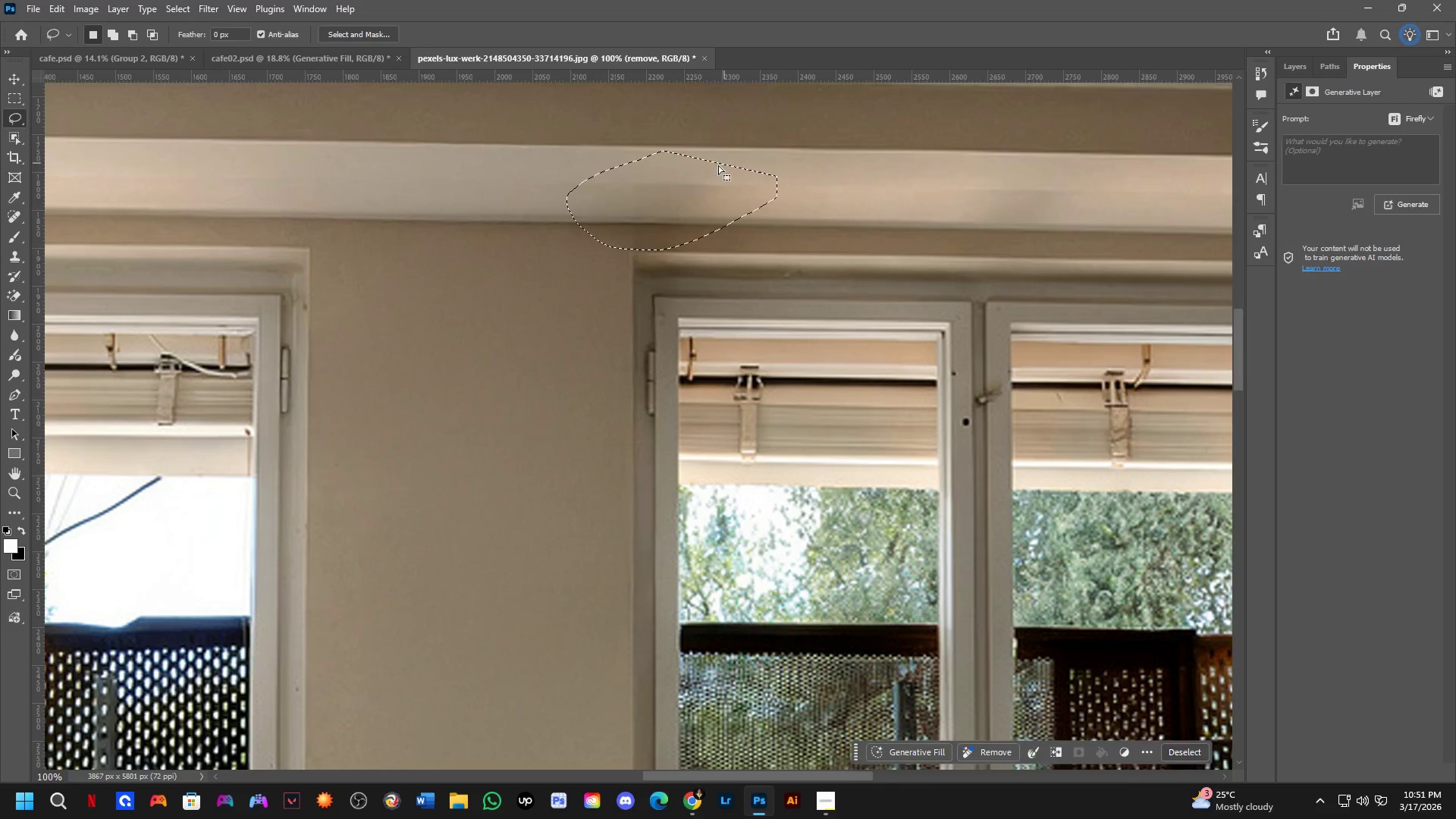 
scroll: coordinate [733, 233], scroll_direction: up, amount: 3.0
 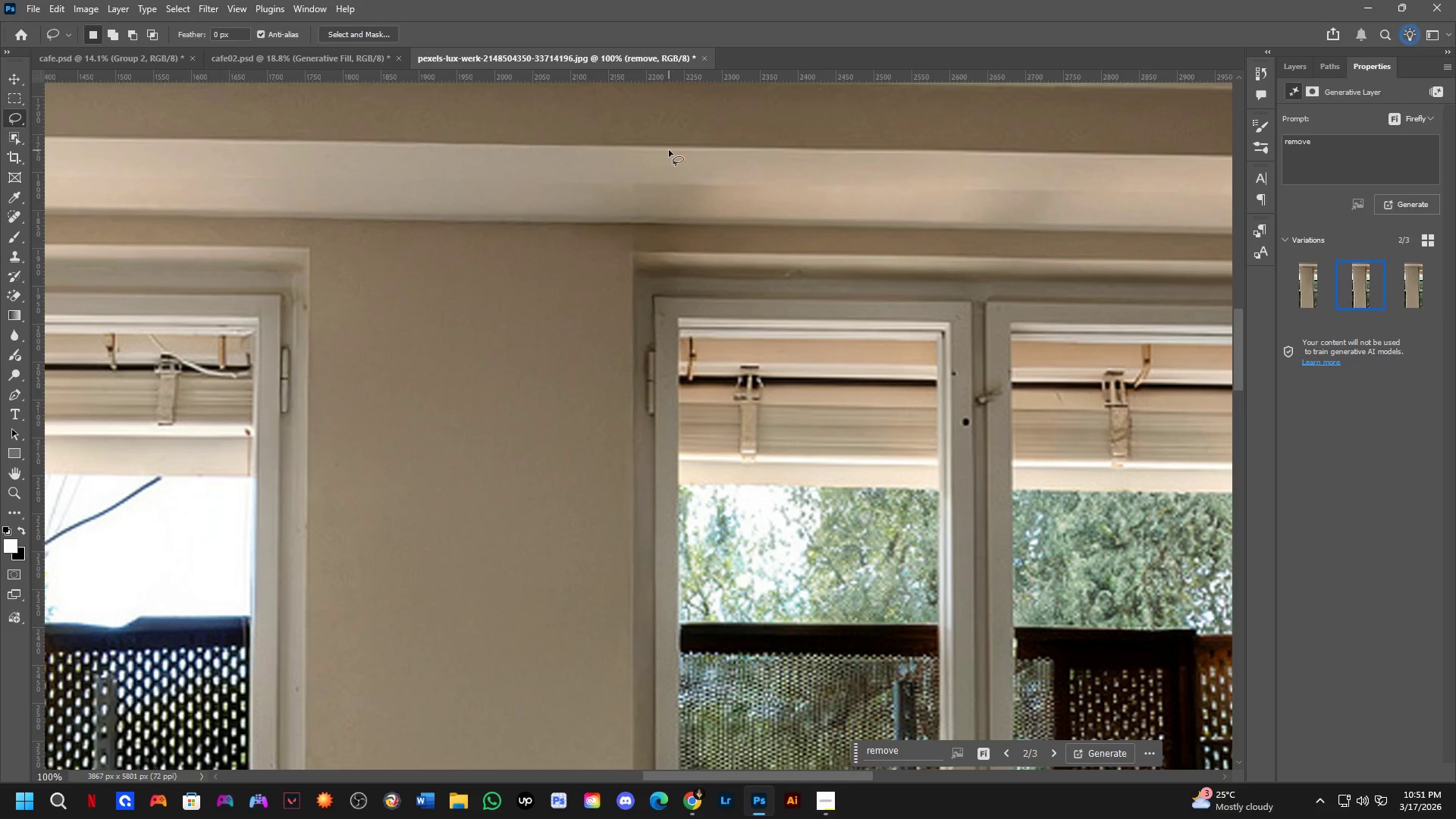 
hold_key(key=Space, duration=0.53)
 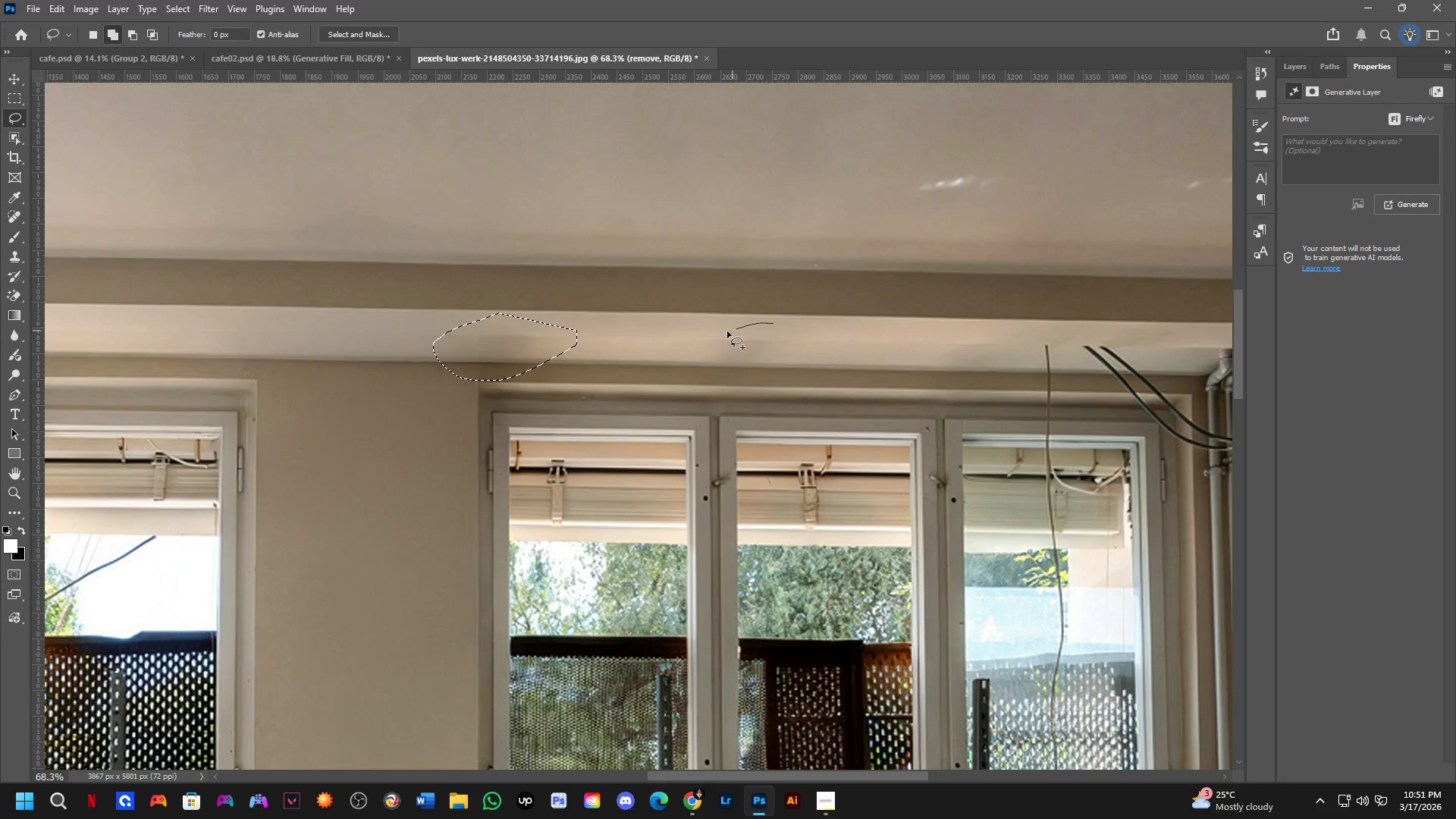 
left_click_drag(start_coordinate=[1006, 275], to_coordinate=[829, 431])
 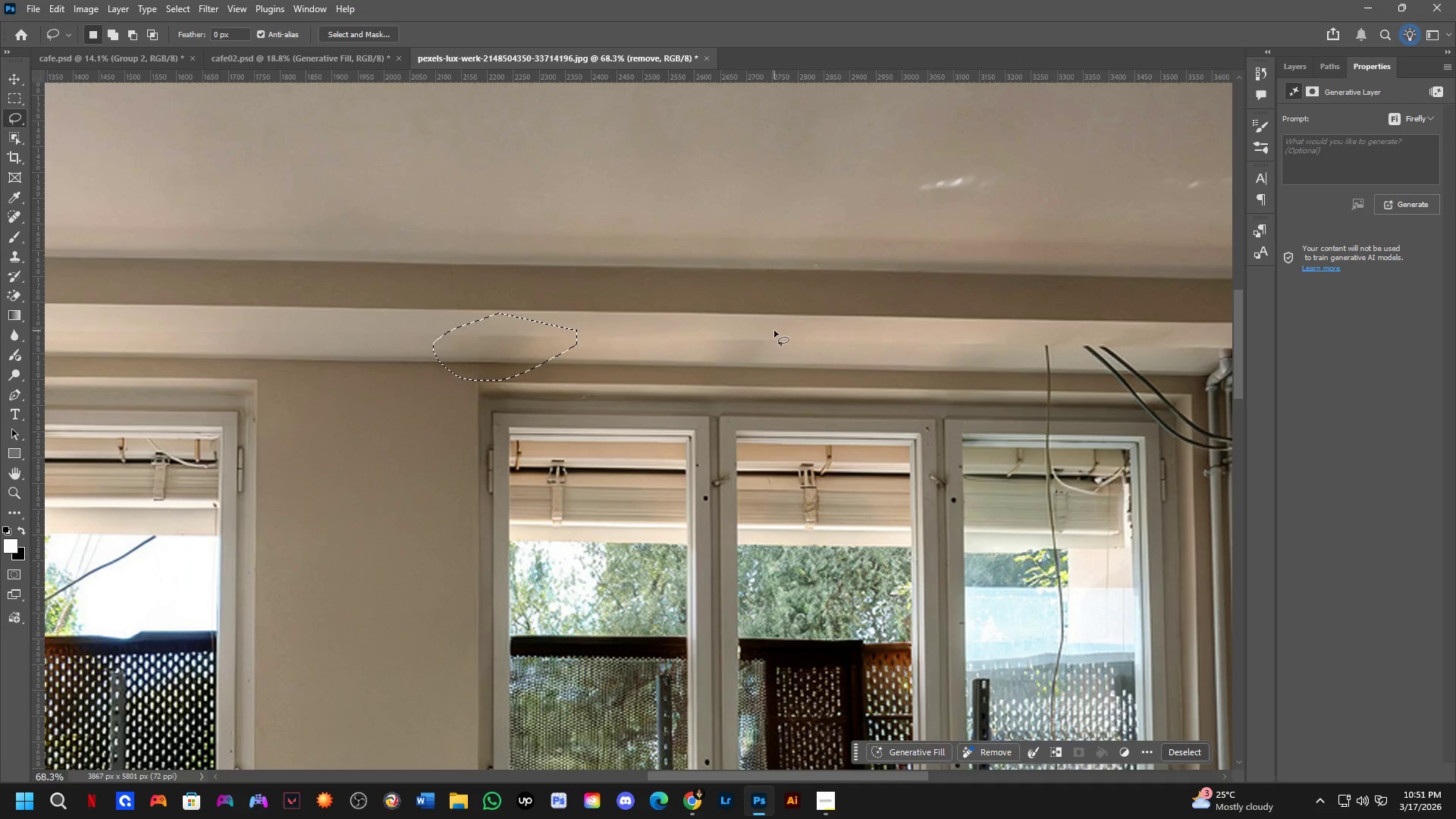 
scroll: coordinate [705, 173], scroll_direction: down, amount: 4.0
 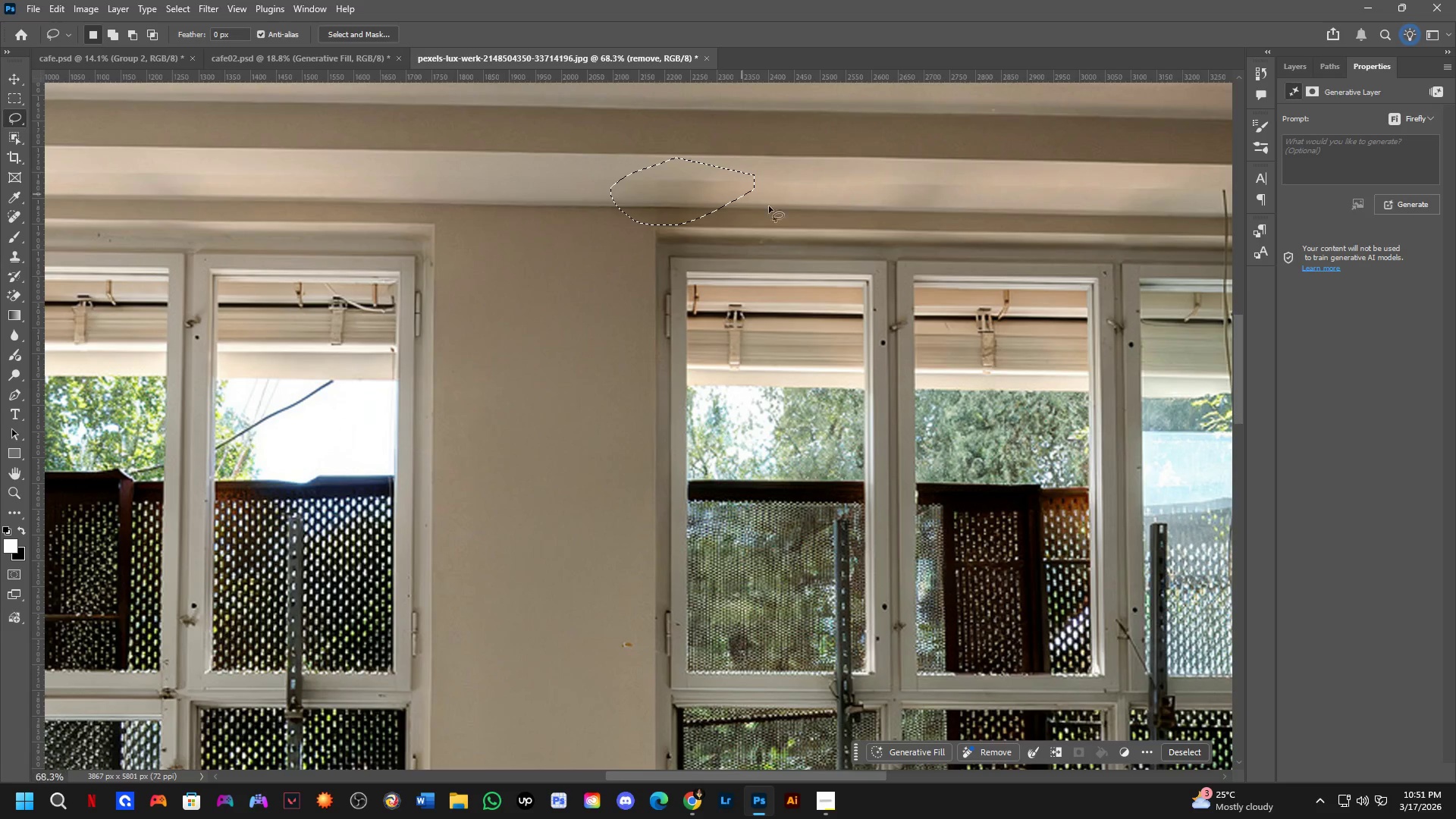 
key(Shift+ShiftLeft)
 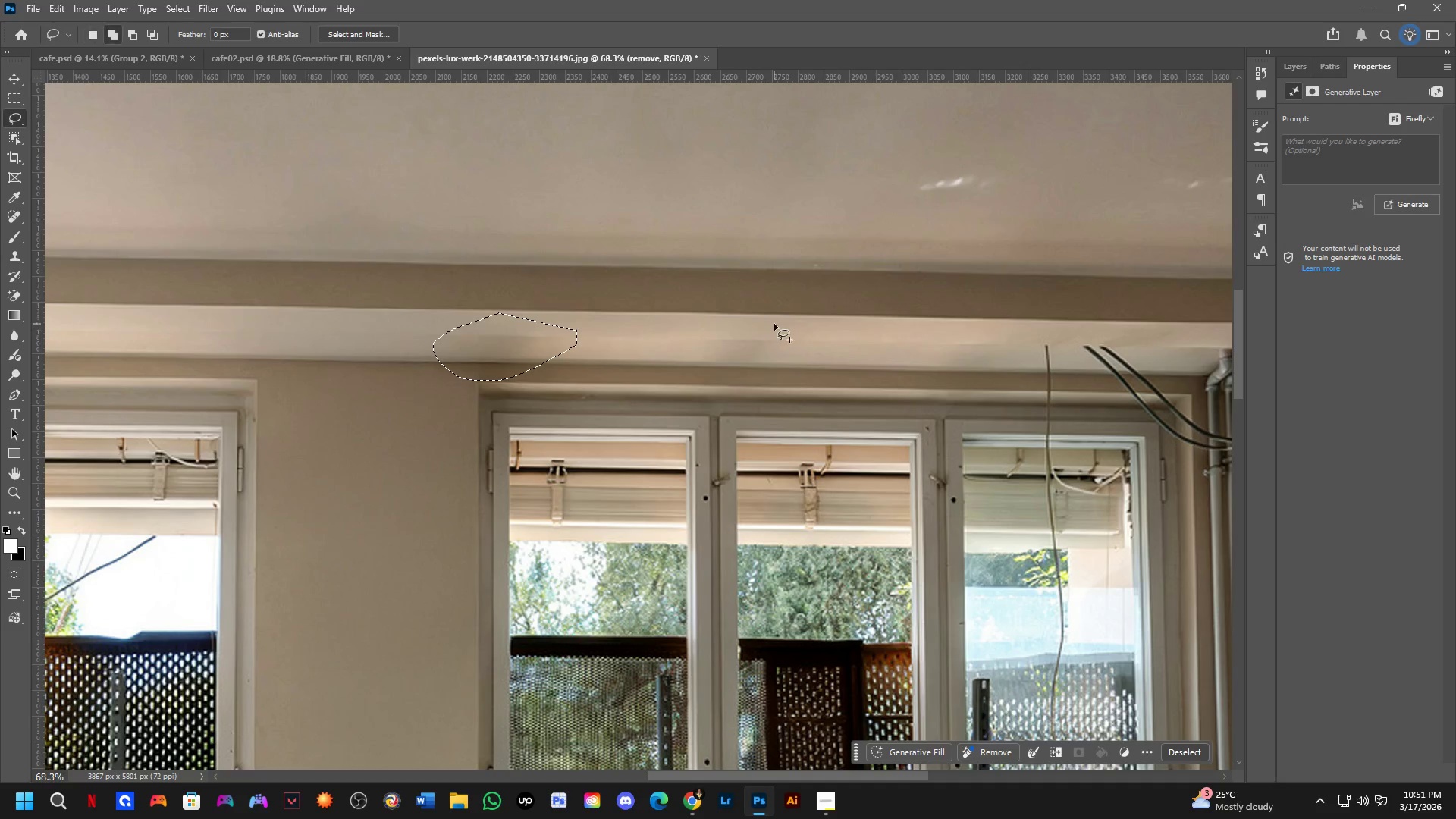 
left_click_drag(start_coordinate=[774, 324], to_coordinate=[775, 319])
 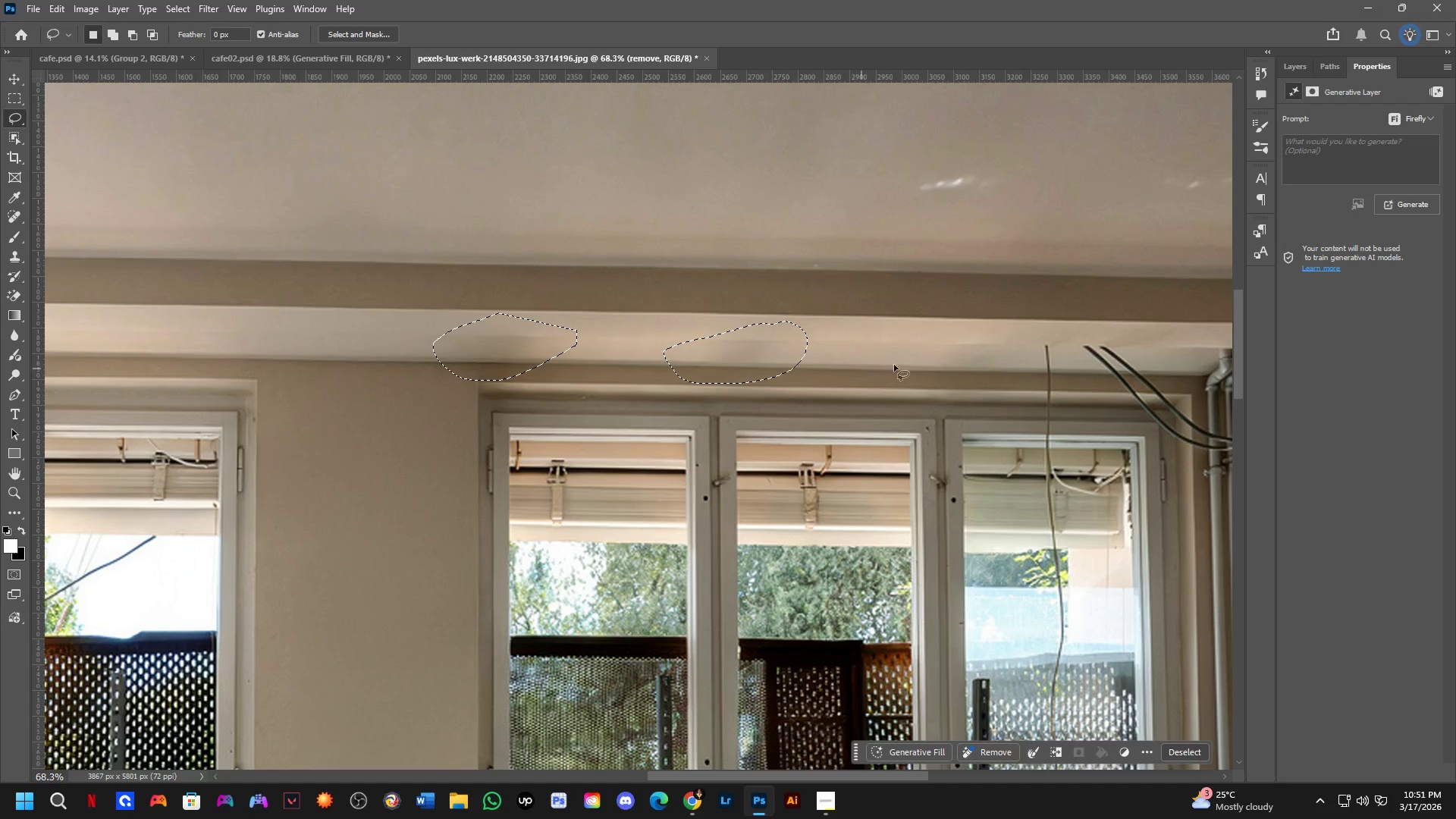 
hold_key(key=Space, duration=0.45)
 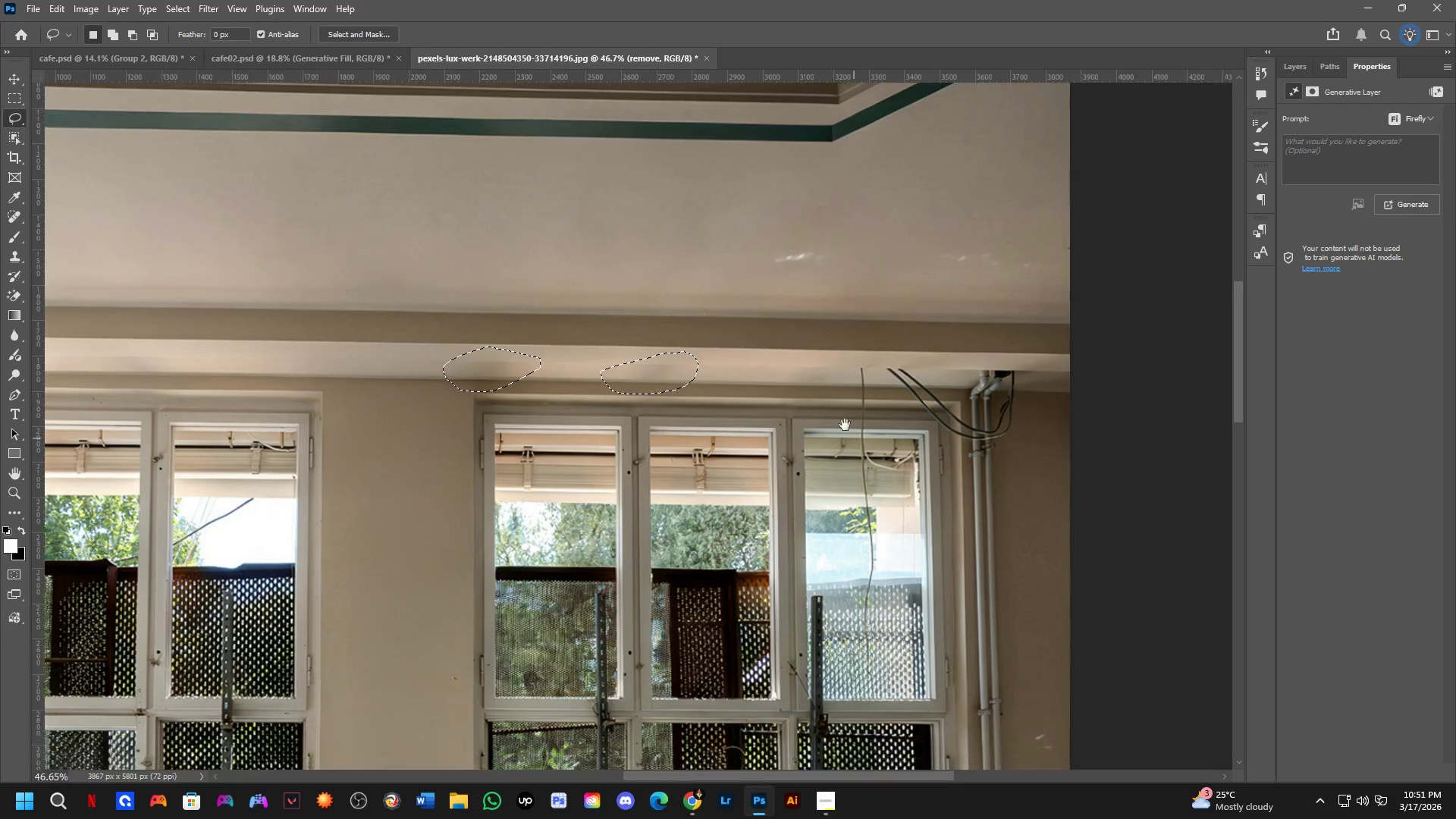 
left_click_drag(start_coordinate=[920, 356], to_coordinate=[767, 392])
 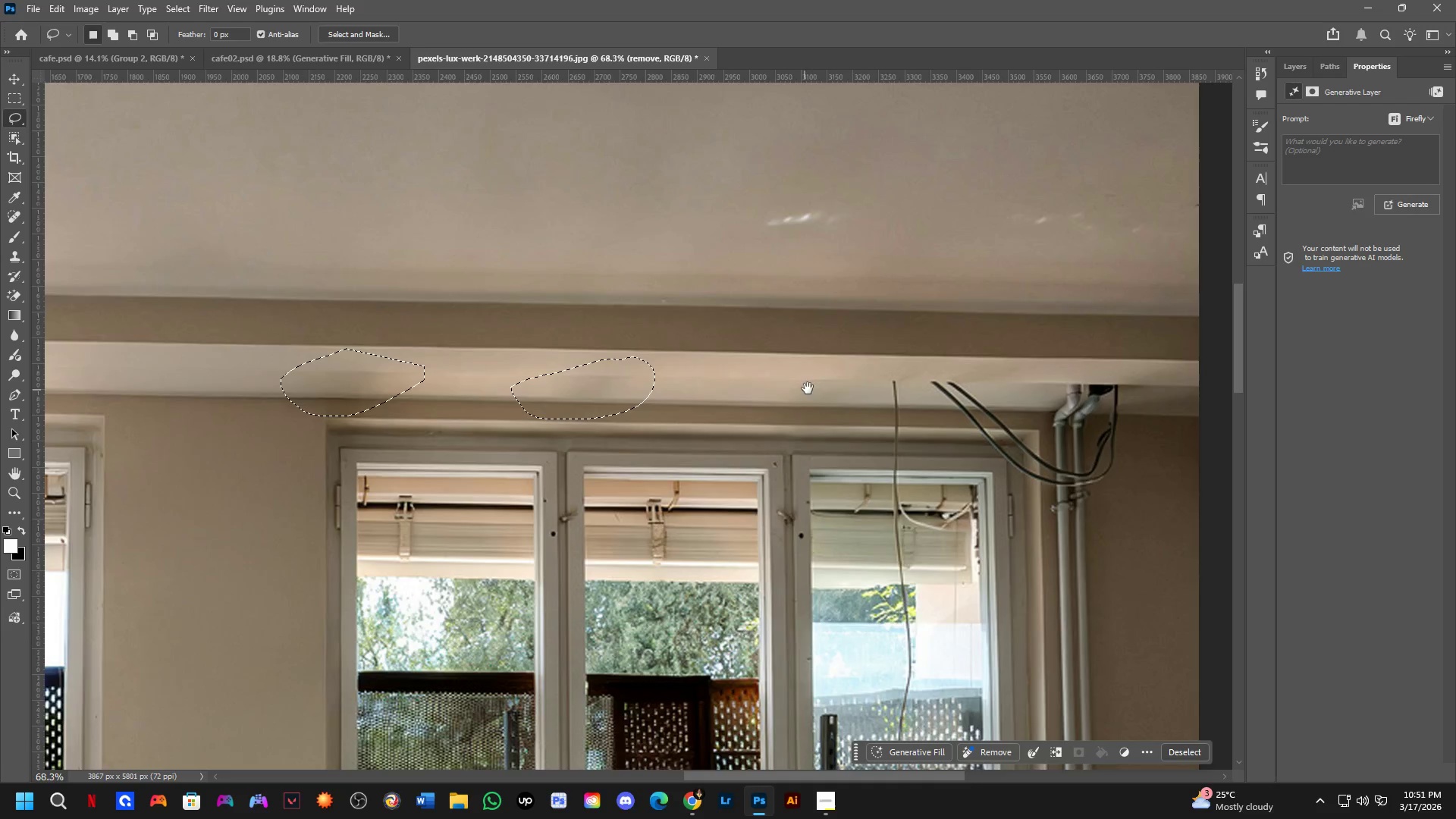 
hold_key(key=Space, duration=0.55)
 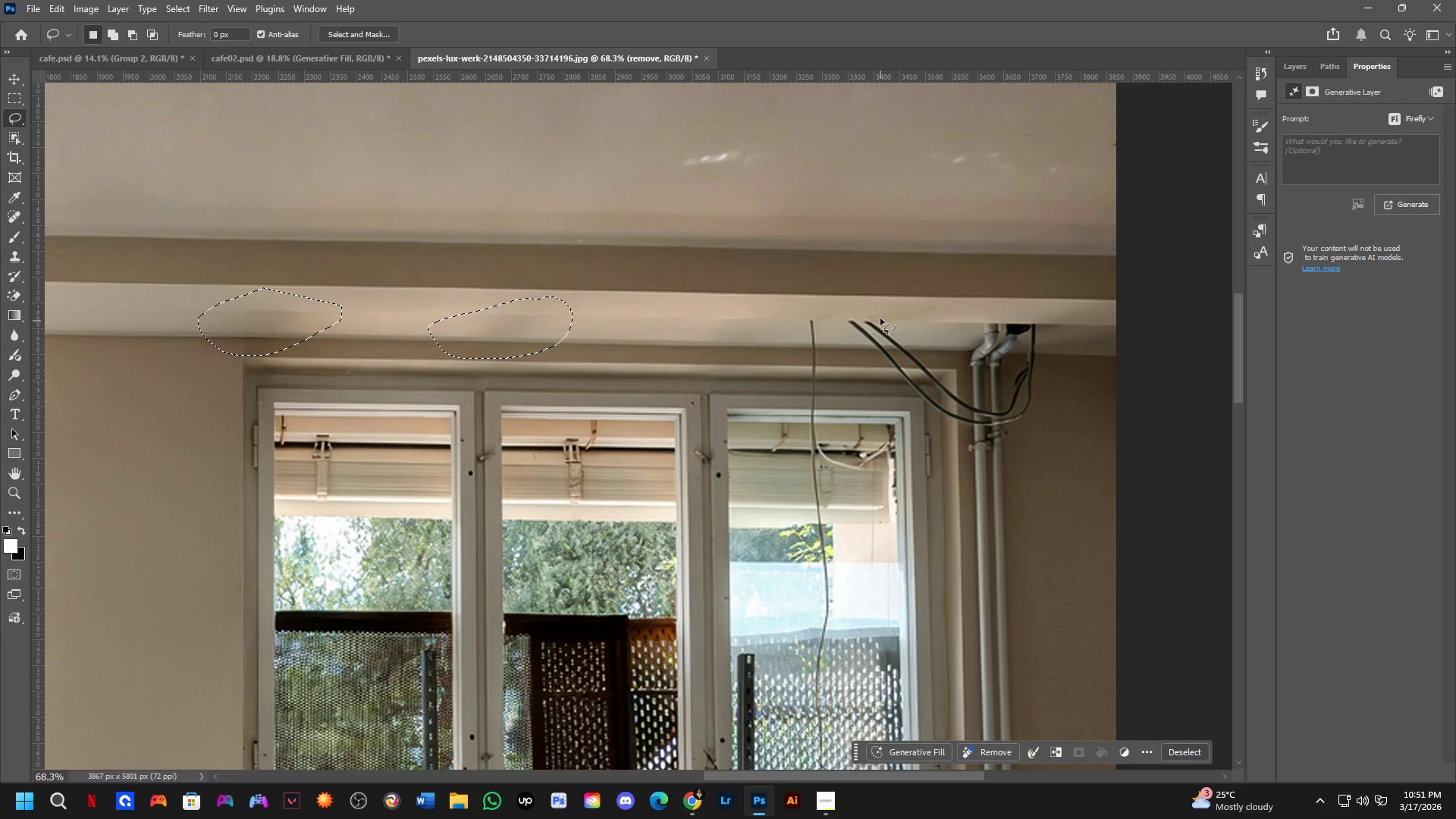 
left_click_drag(start_coordinate=[864, 453], to_coordinate=[830, 404])
 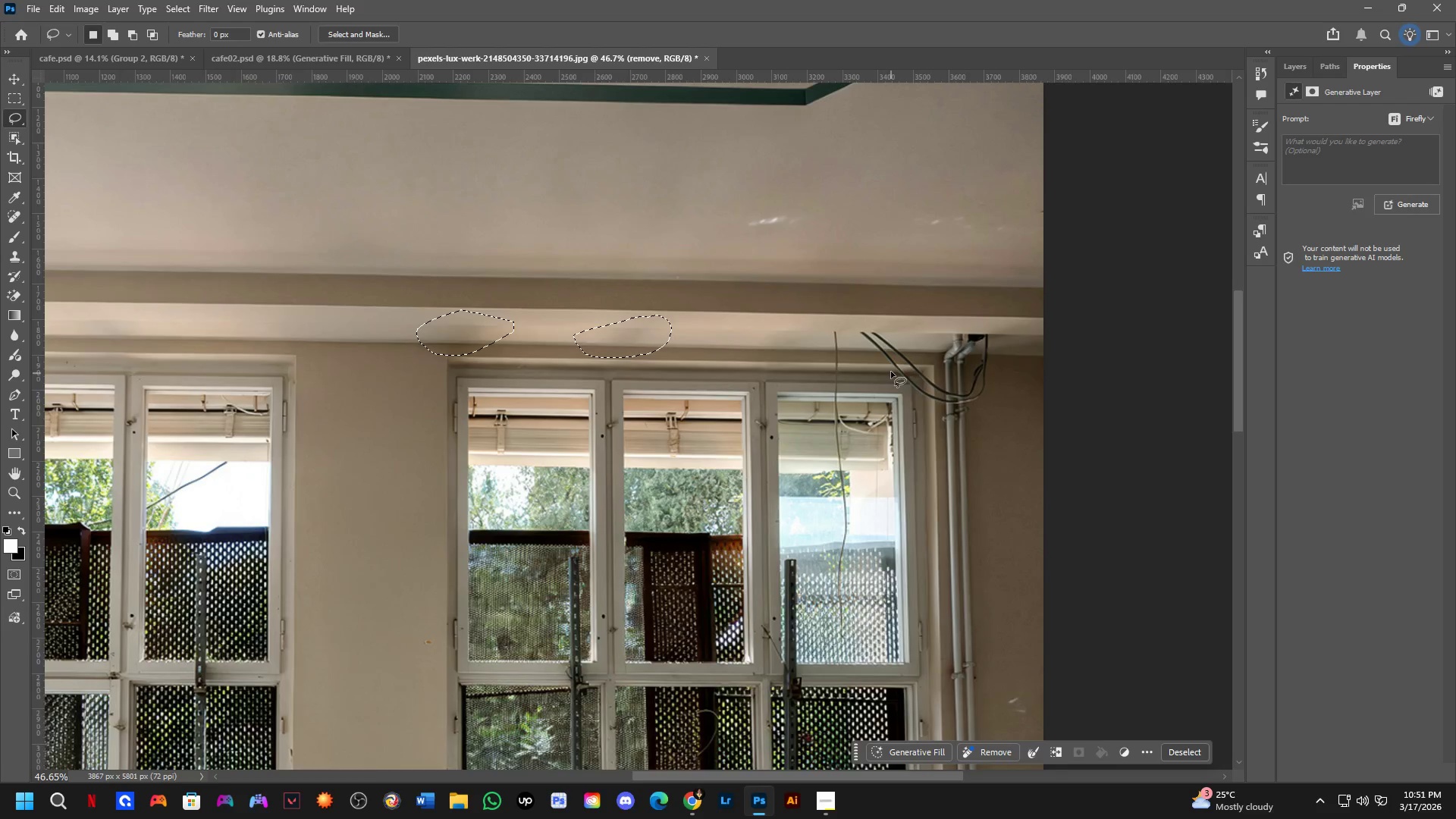 
scroll: coordinate [815, 378], scroll_direction: down, amount: 4.0
 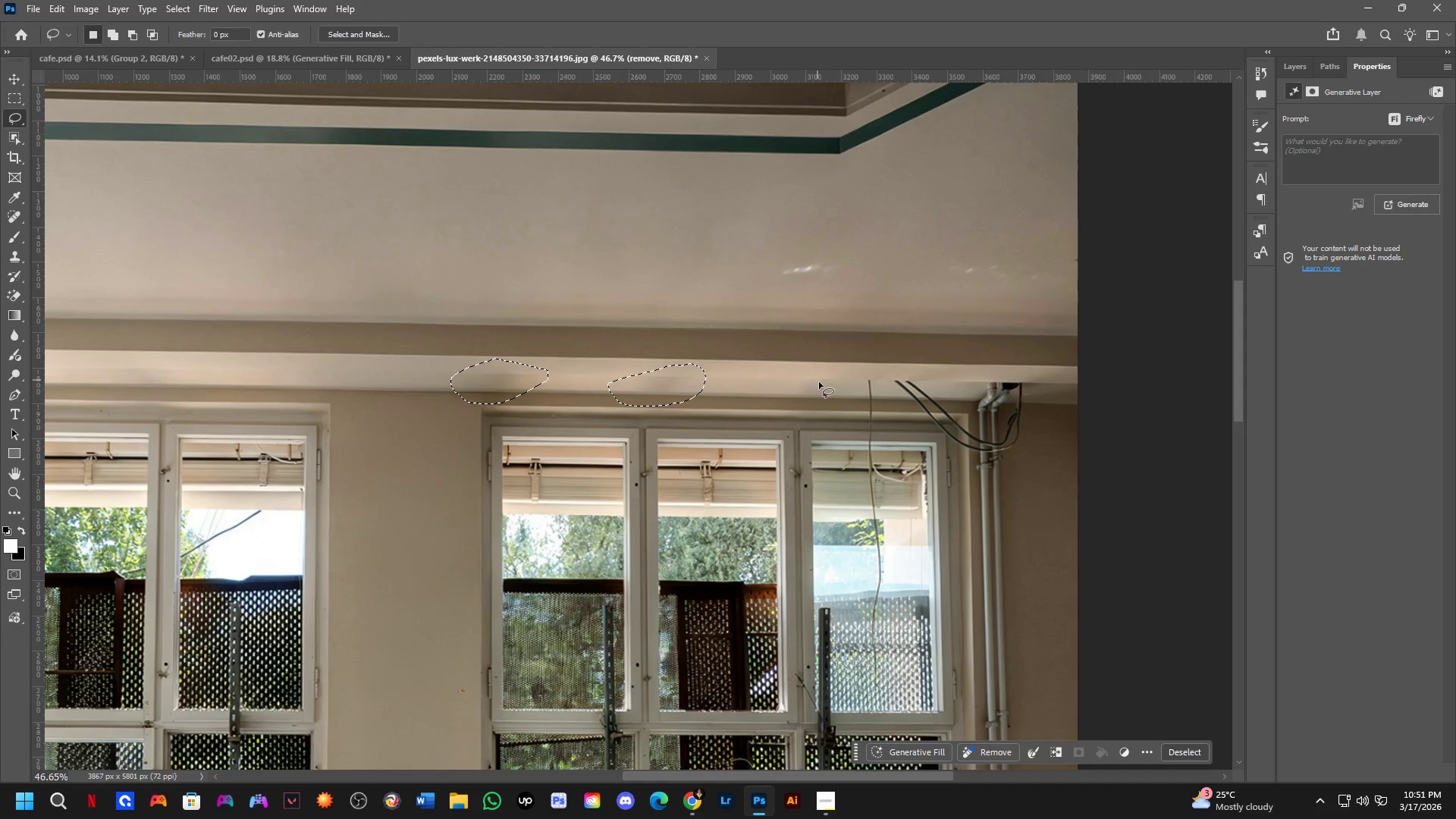 
scroll: coordinate [878, 342], scroll_direction: up, amount: 4.0
 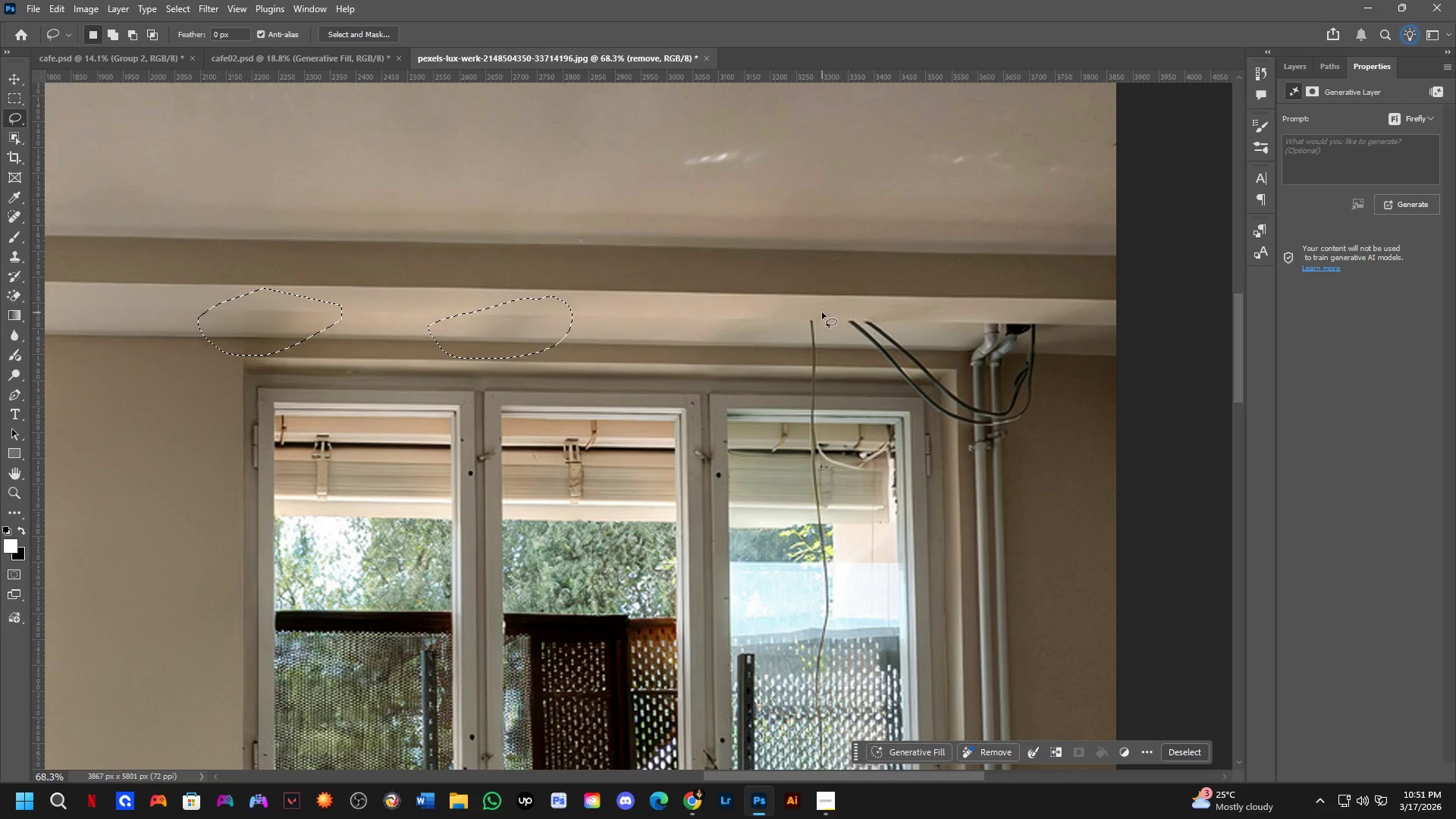 
key(Shift+ShiftLeft)
 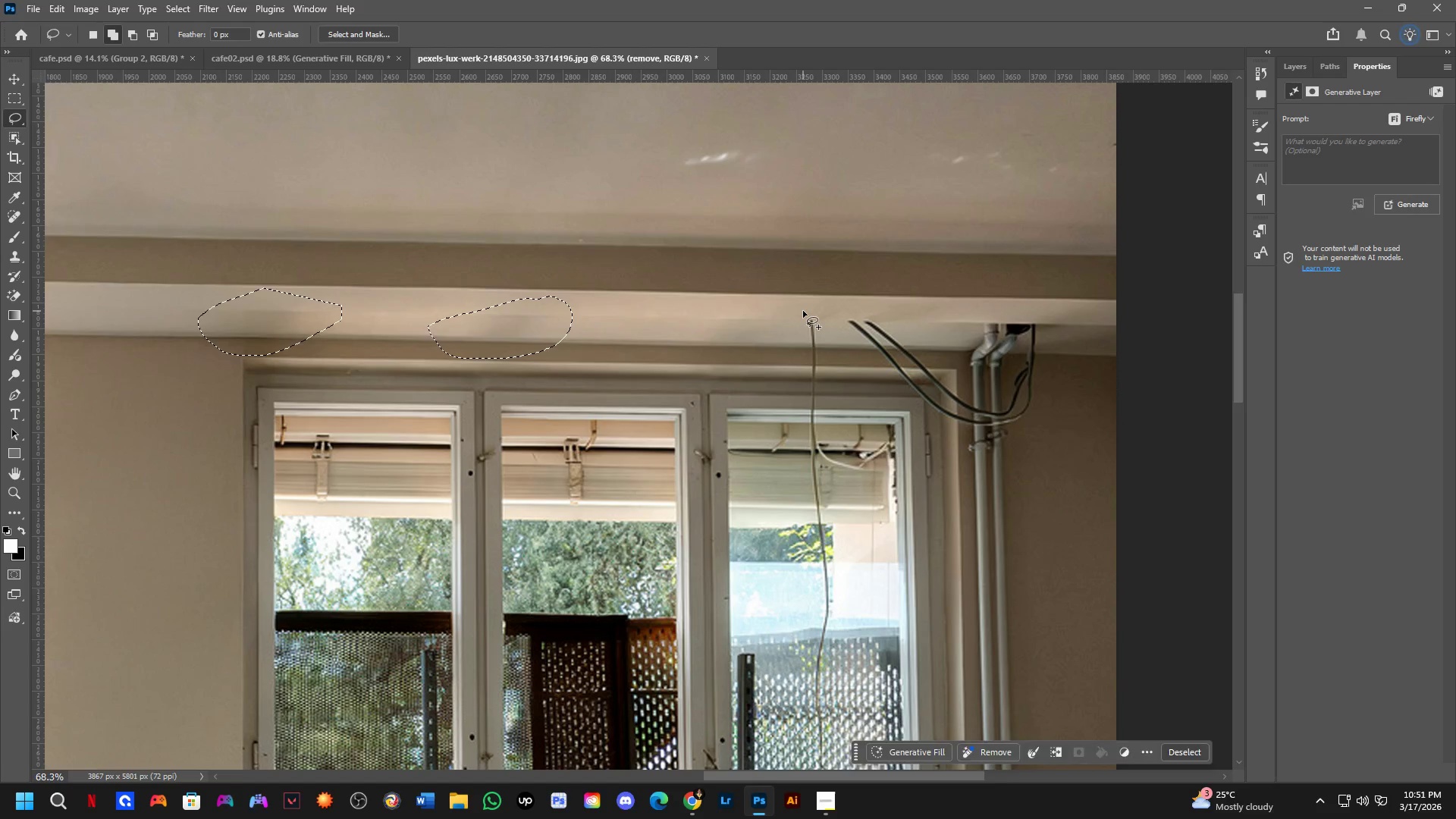 
left_click_drag(start_coordinate=[803, 311], to_coordinate=[816, 306])
 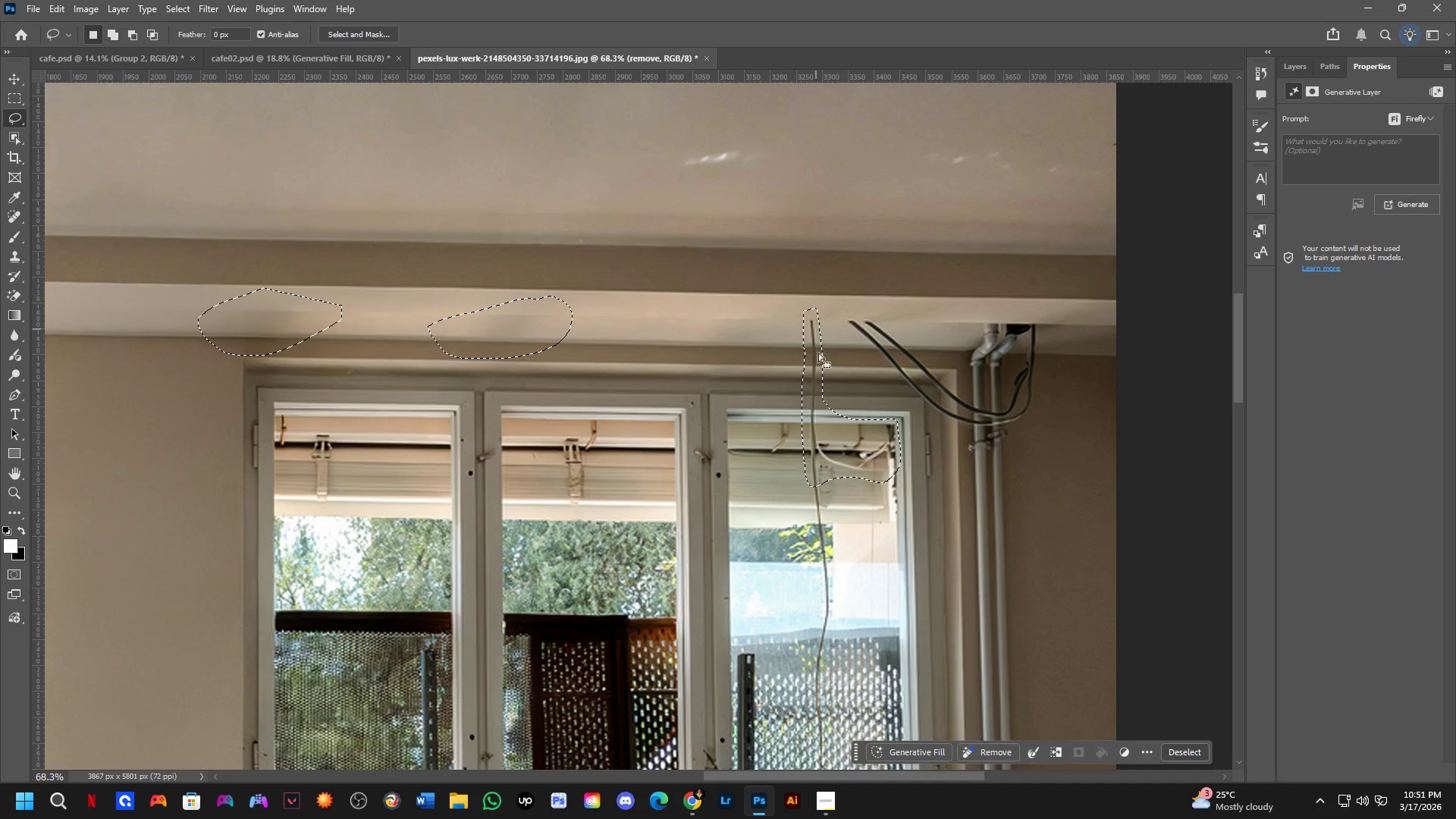 
hold_key(key=Space, duration=0.55)
 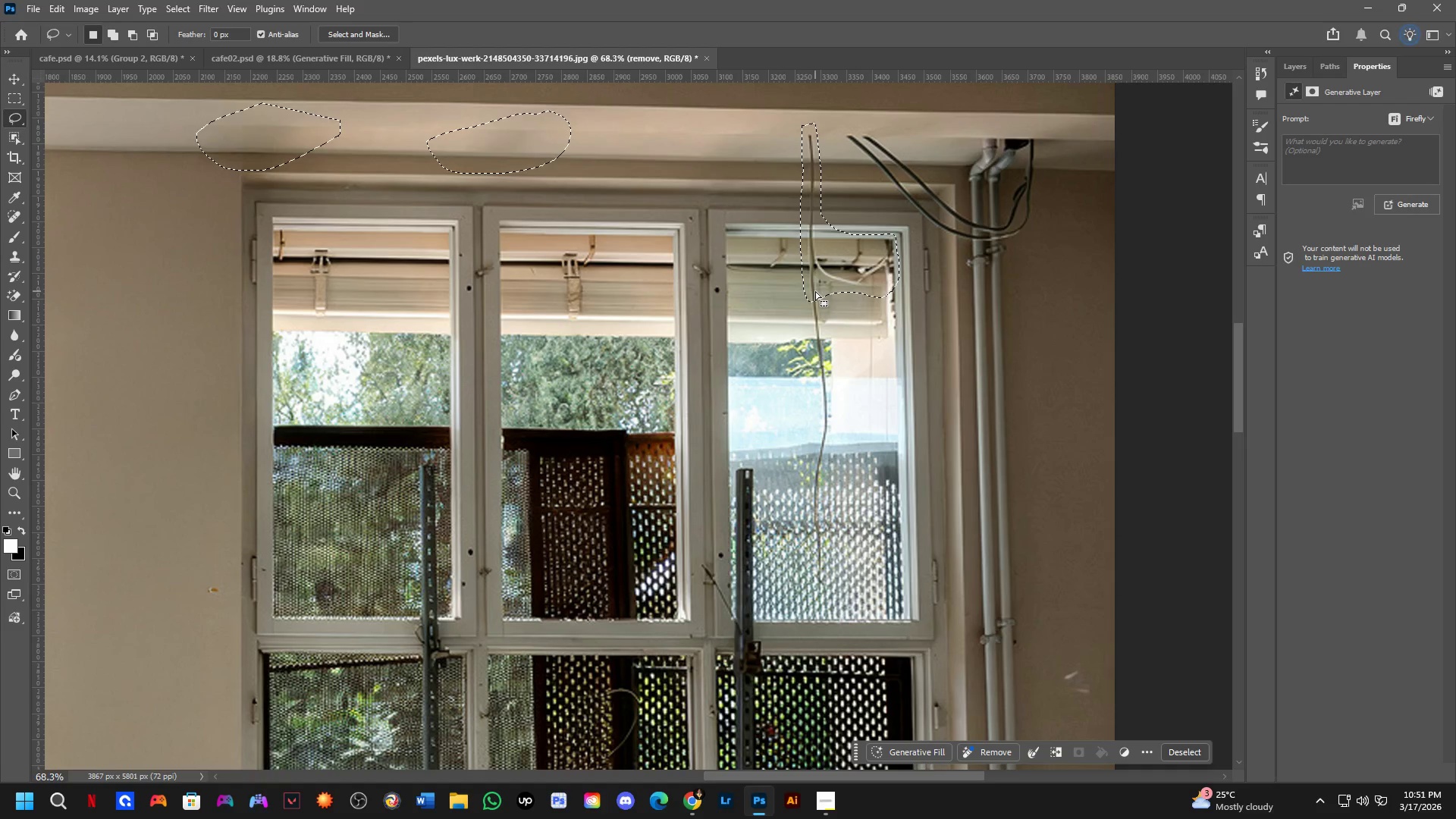 
left_click_drag(start_coordinate=[824, 437], to_coordinate=[822, 252])
 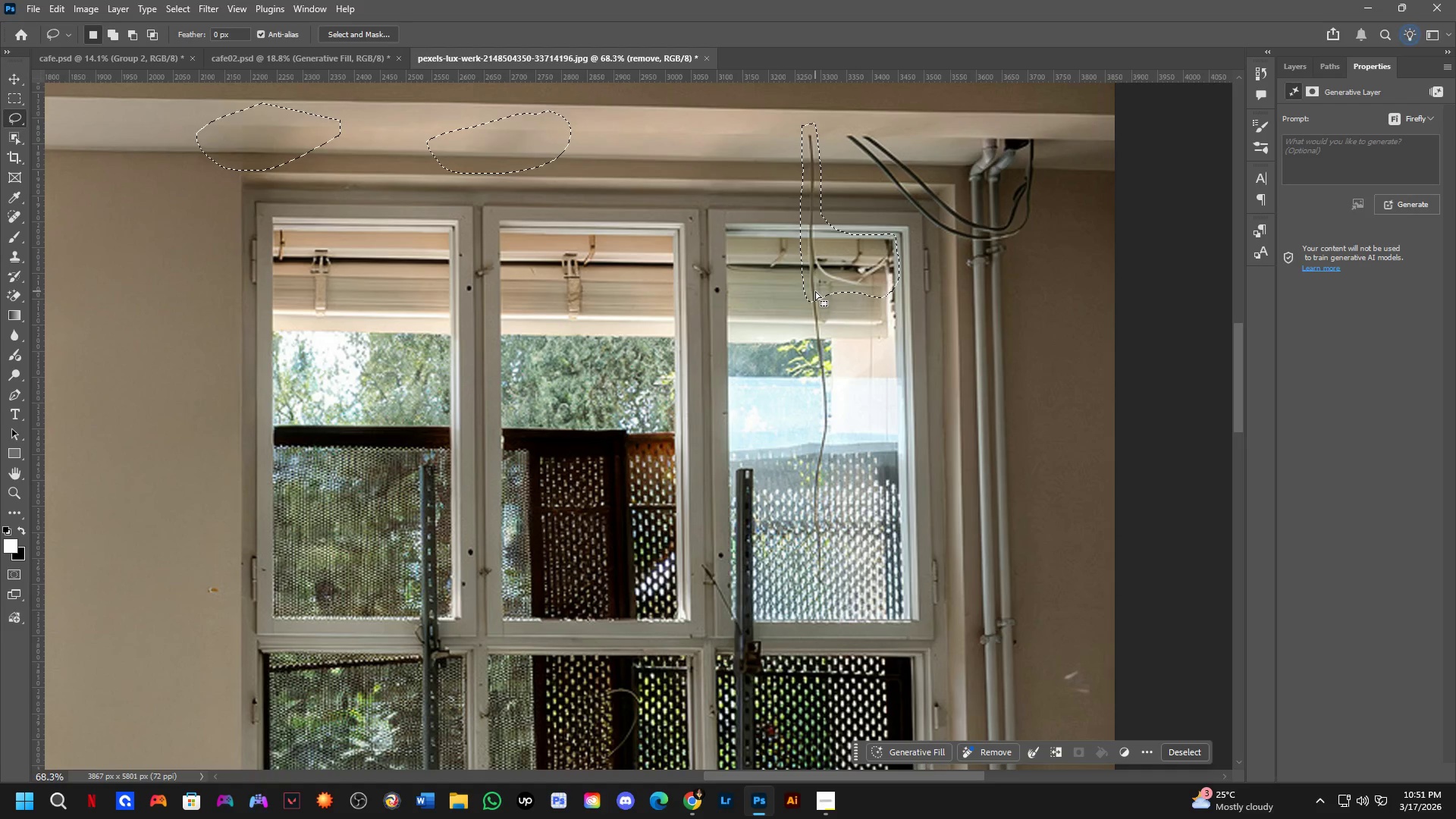 
hold_key(key=ShiftLeft, duration=0.31)
left_click_drag(start_coordinate=[806, 283], to_coordinate=[820, 253])
 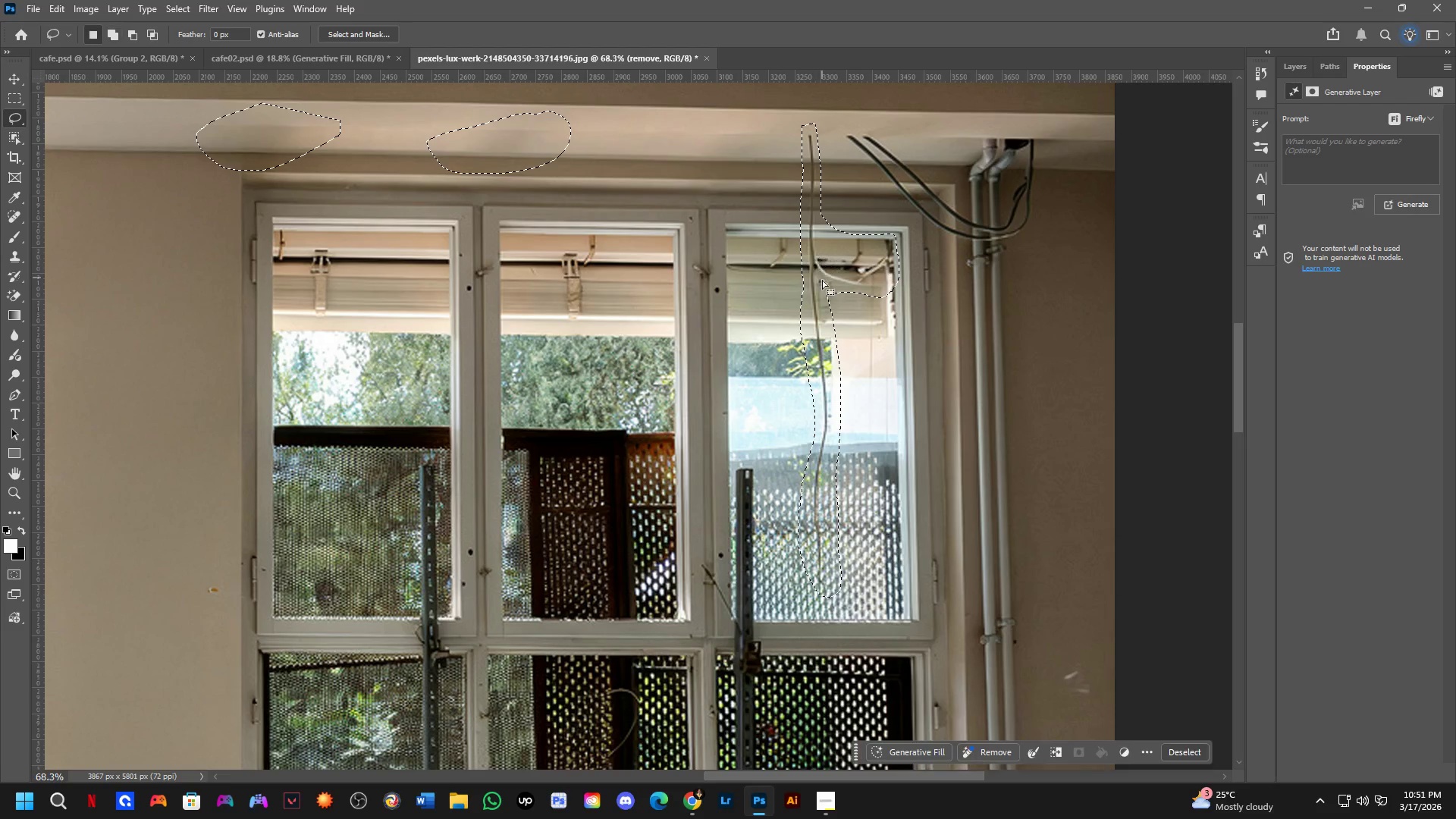 
hold_key(key=Space, duration=0.55)
 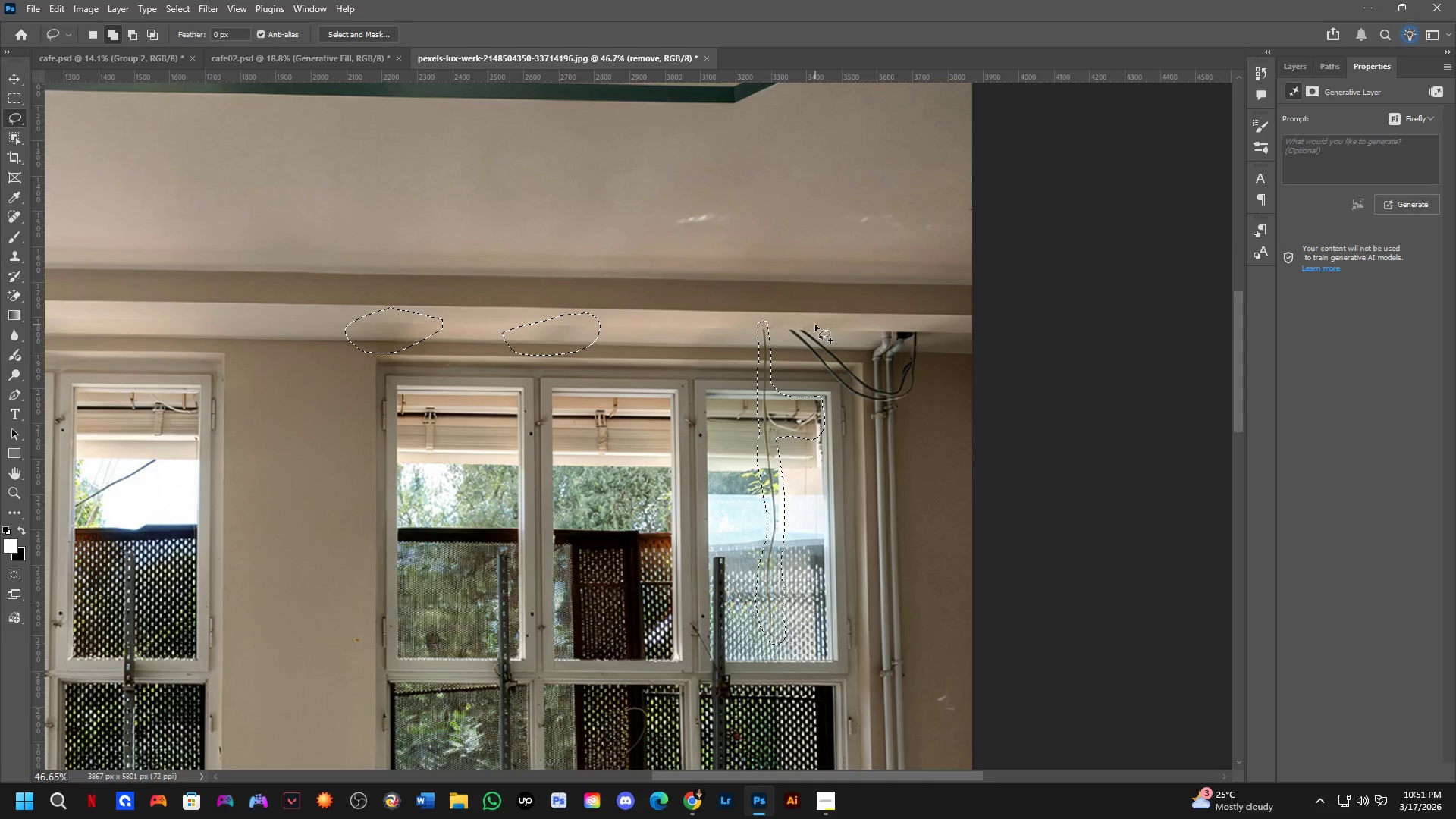 
left_click_drag(start_coordinate=[876, 278], to_coordinate=[824, 421])
 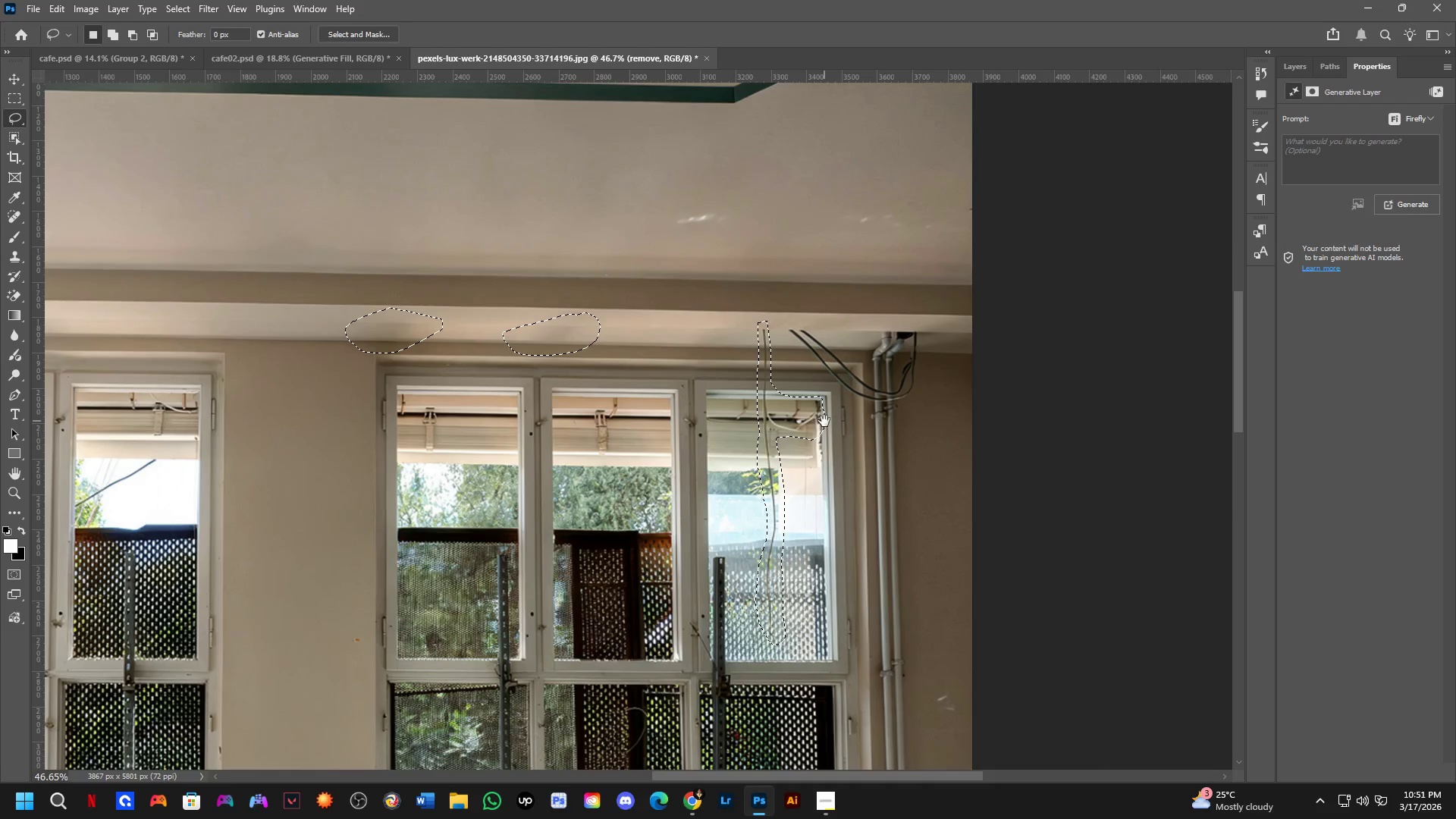 
scroll: coordinate [830, 309], scroll_direction: down, amount: 4.0
 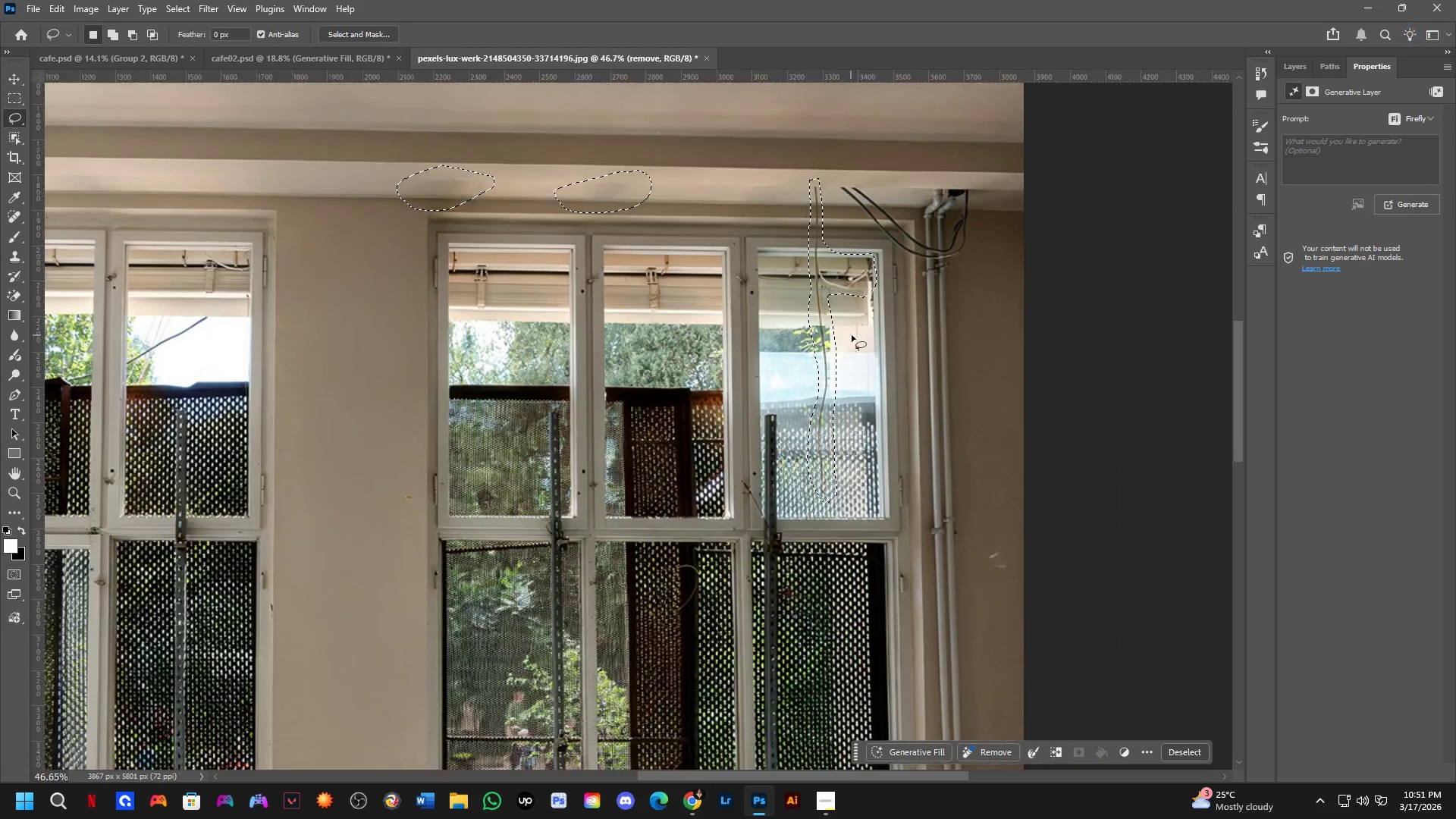 
hold_key(key=Space, duration=1.77)
 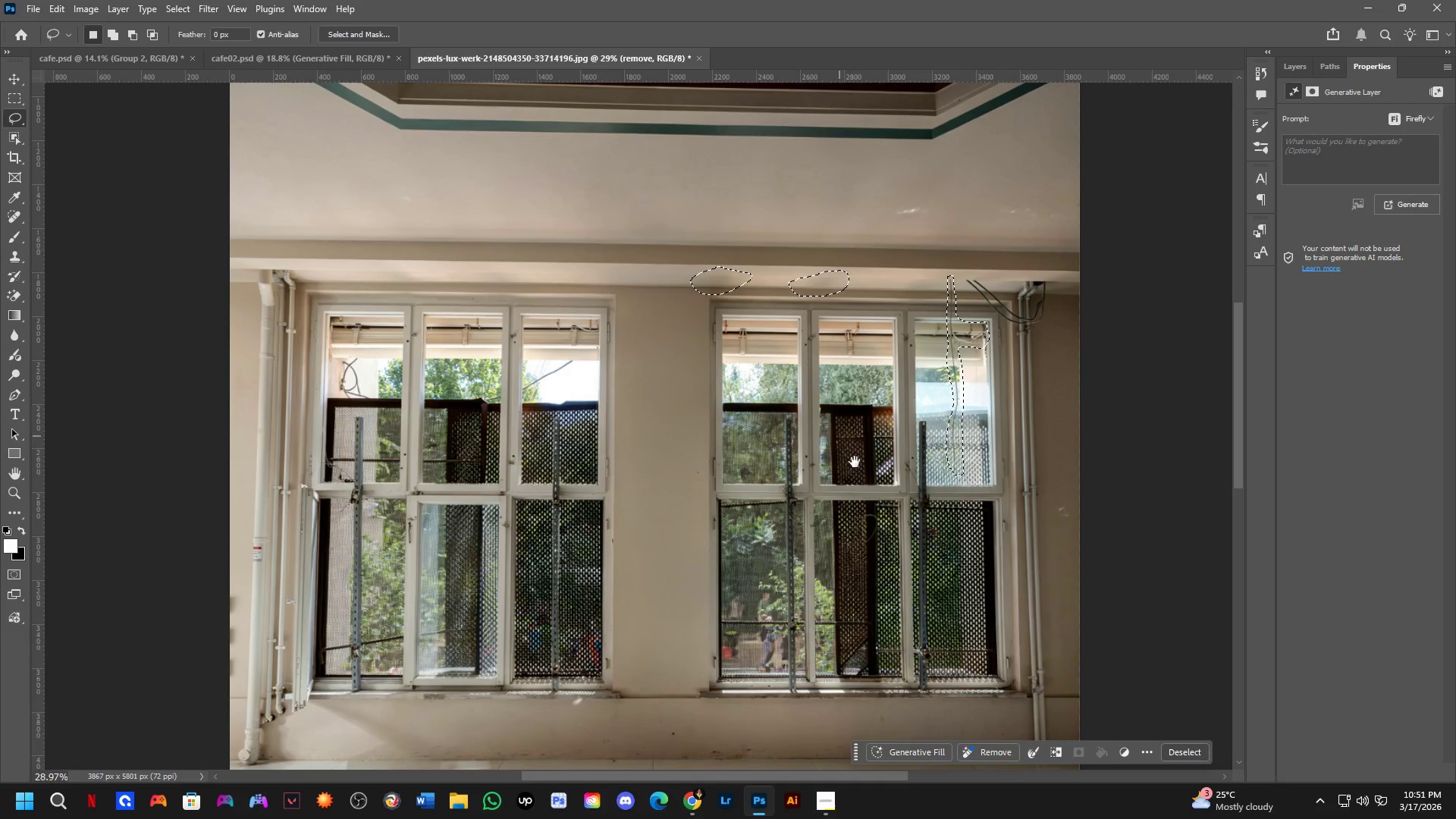 
key(Shift+ShiftLeft)
 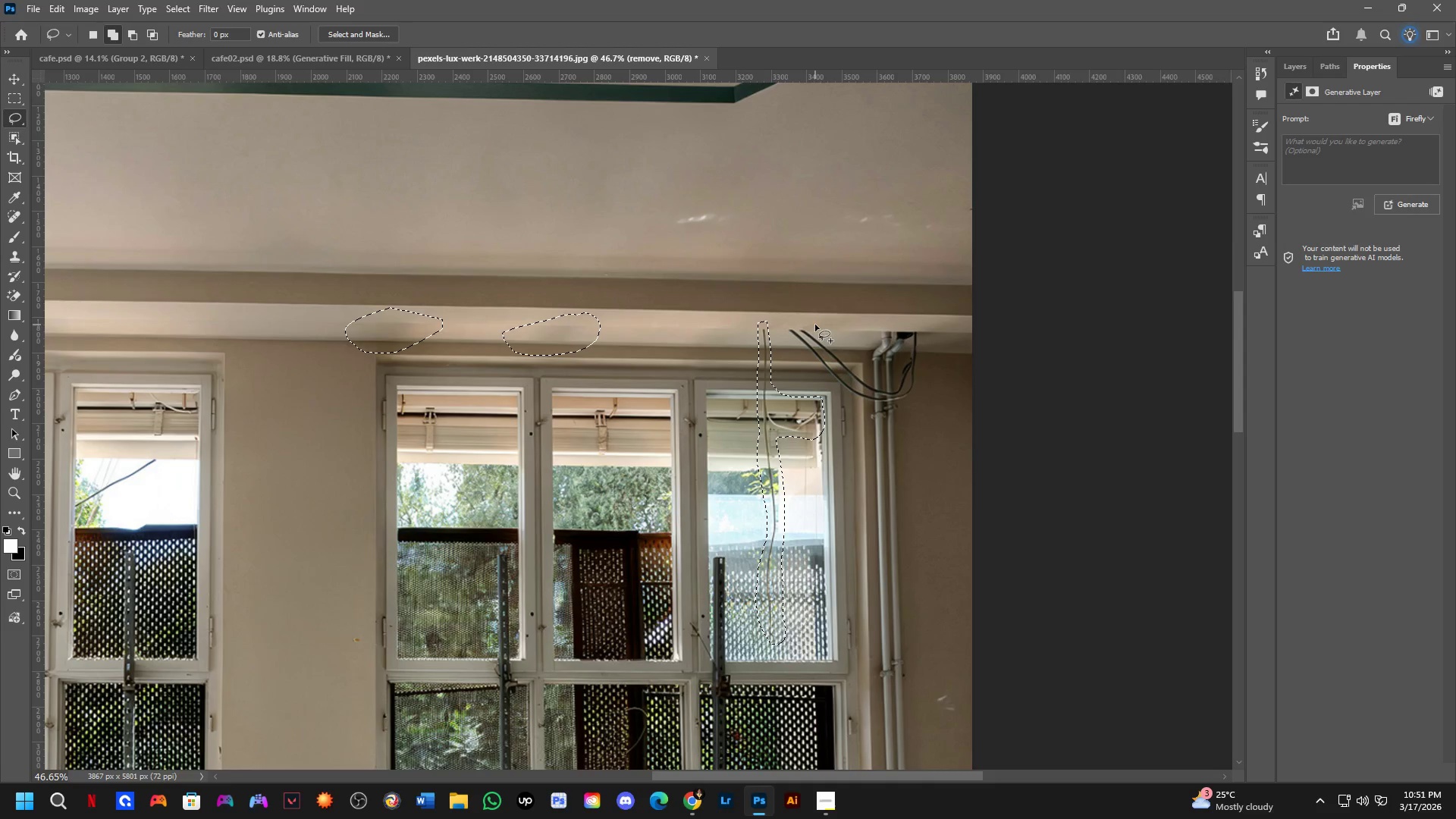 
left_click_drag(start_coordinate=[817, 325], to_coordinate=[794, 318])
 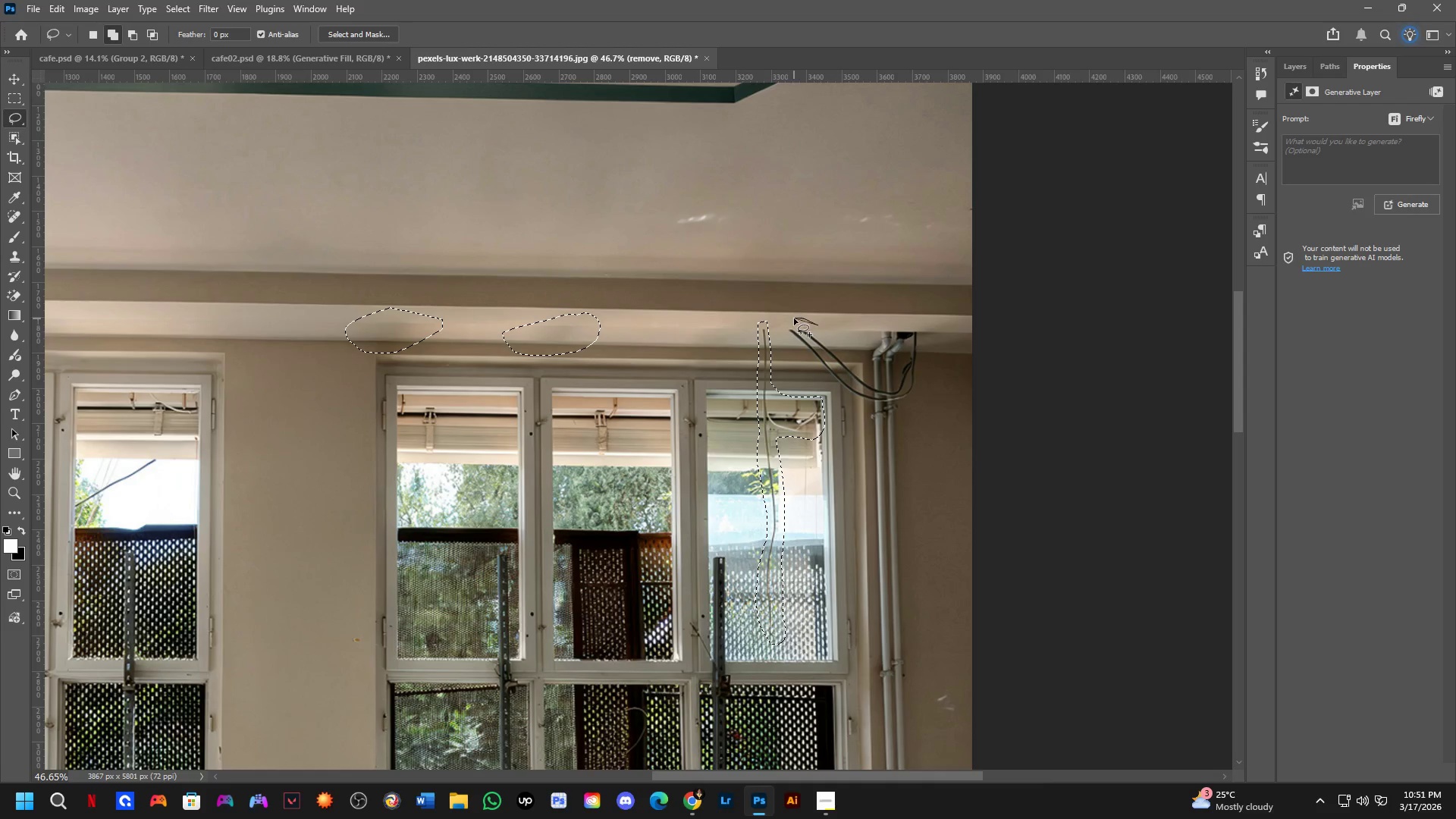 
key(Control+Z)
 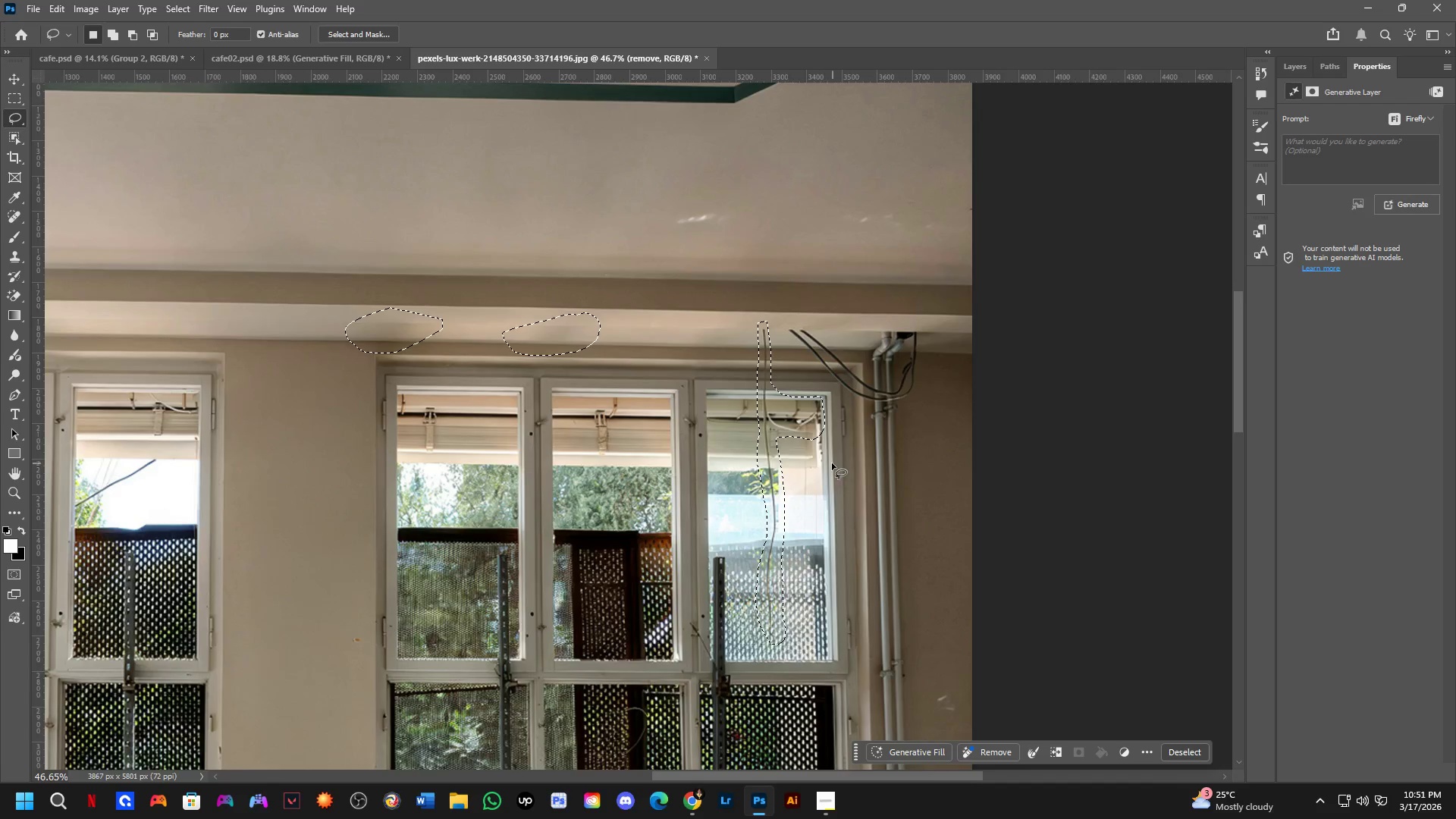 
hold_key(key=Space, duration=0.55)
 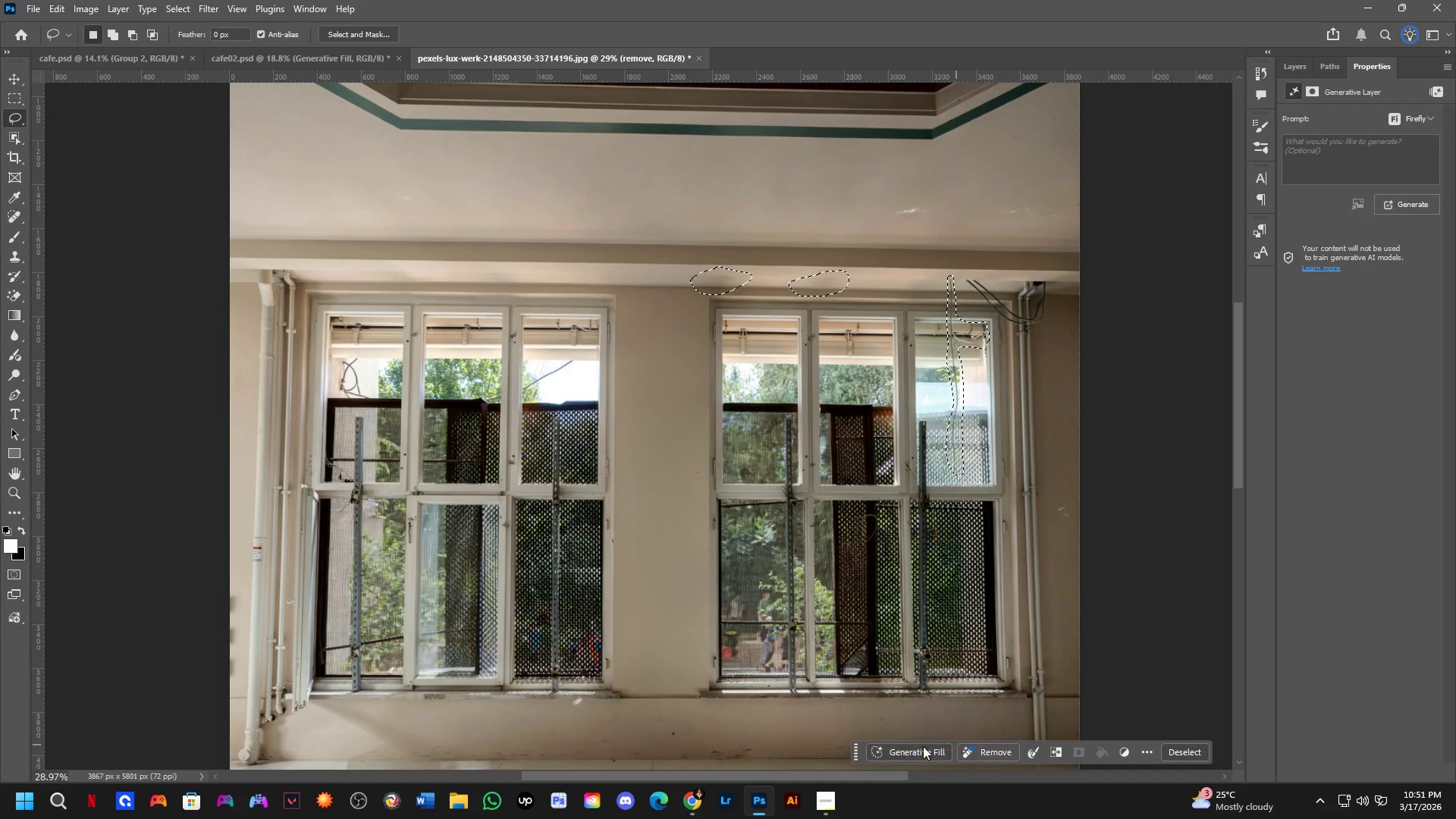 
left_click_drag(start_coordinate=[665, 519], to_coordinate=[830, 425])
 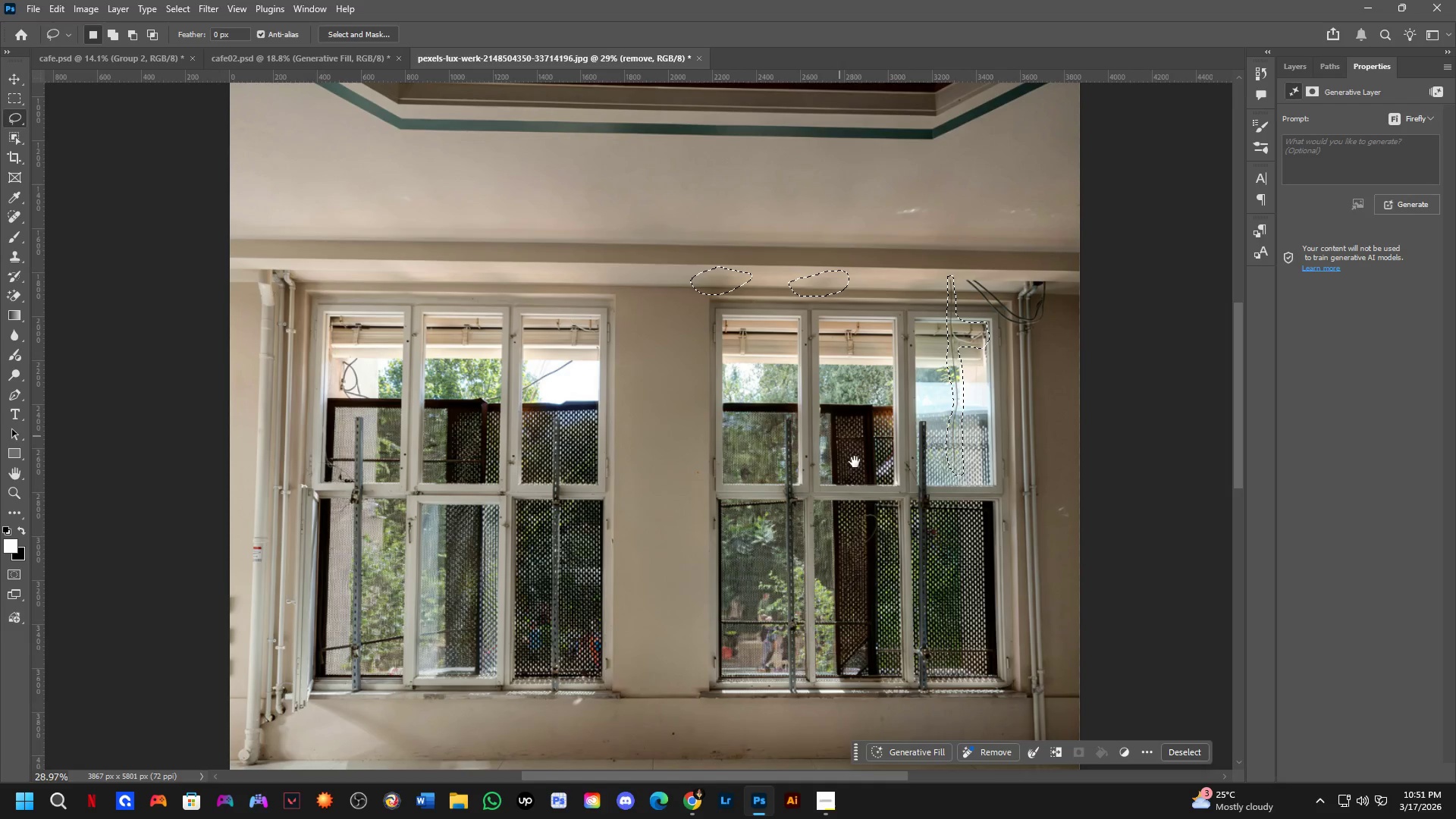 
scroll: coordinate [817, 449], scroll_direction: down, amount: 5.0
 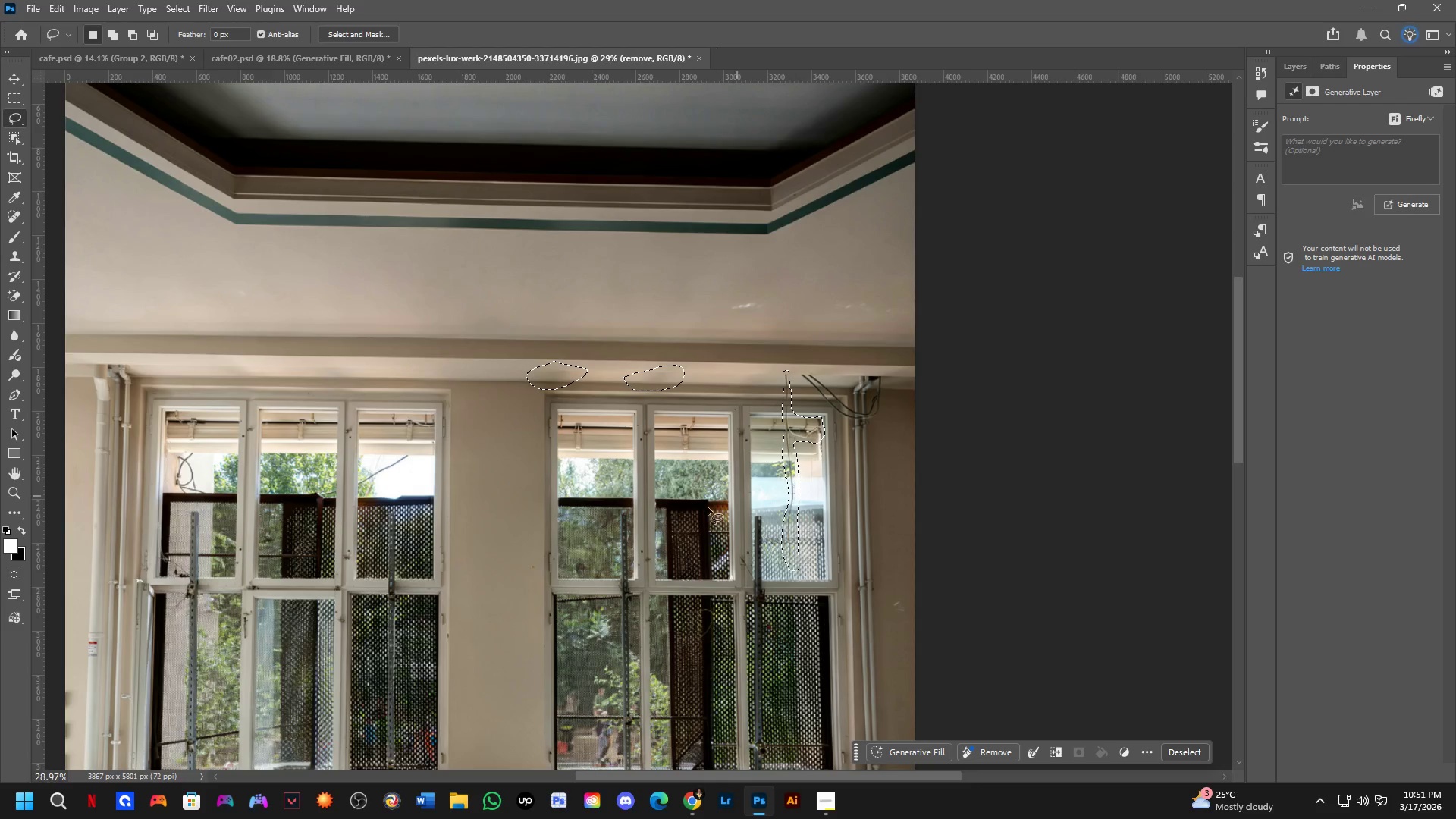 
hold_key(key=Space, duration=26.02)
 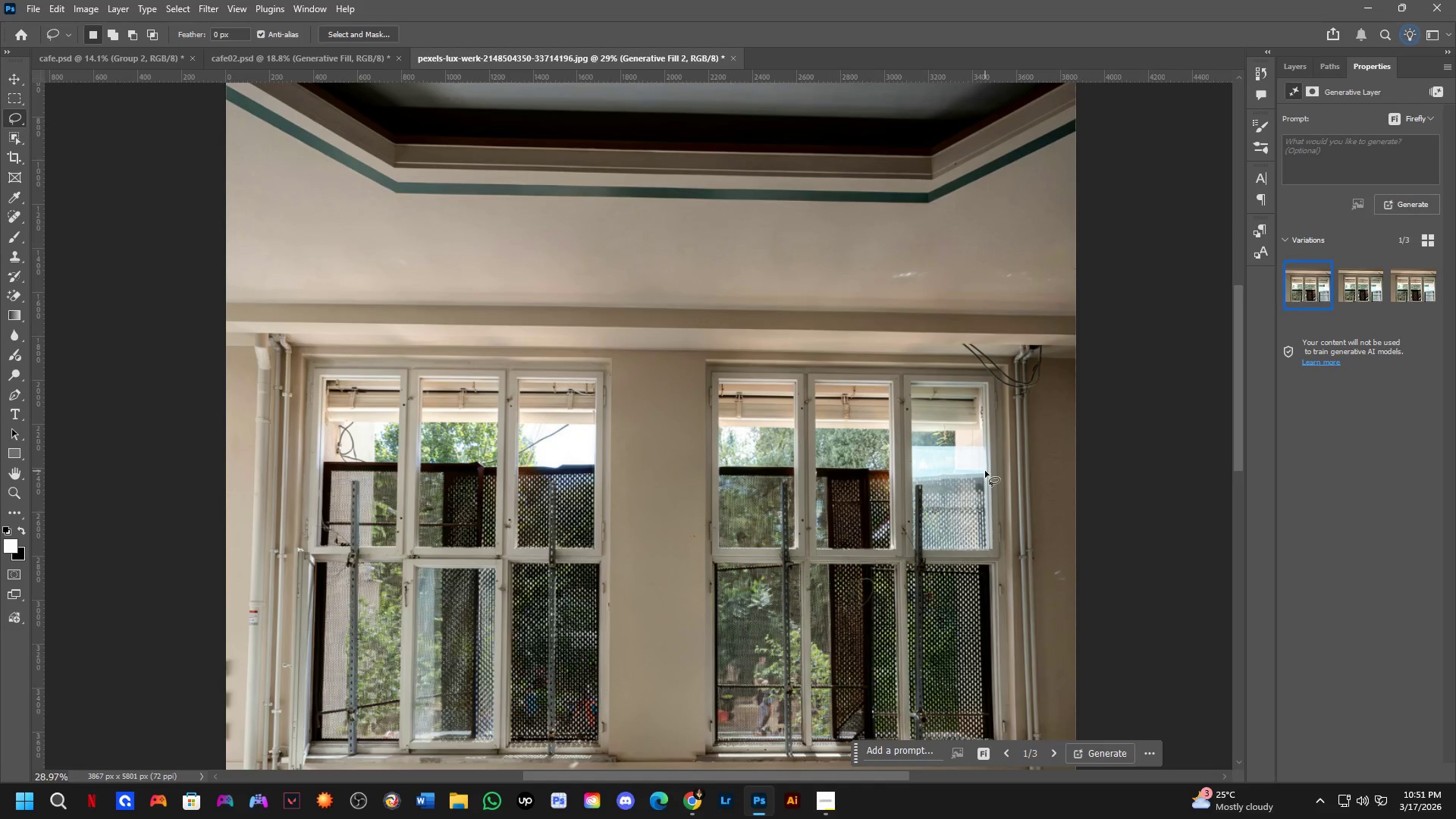 
left_click([1244, 756])
 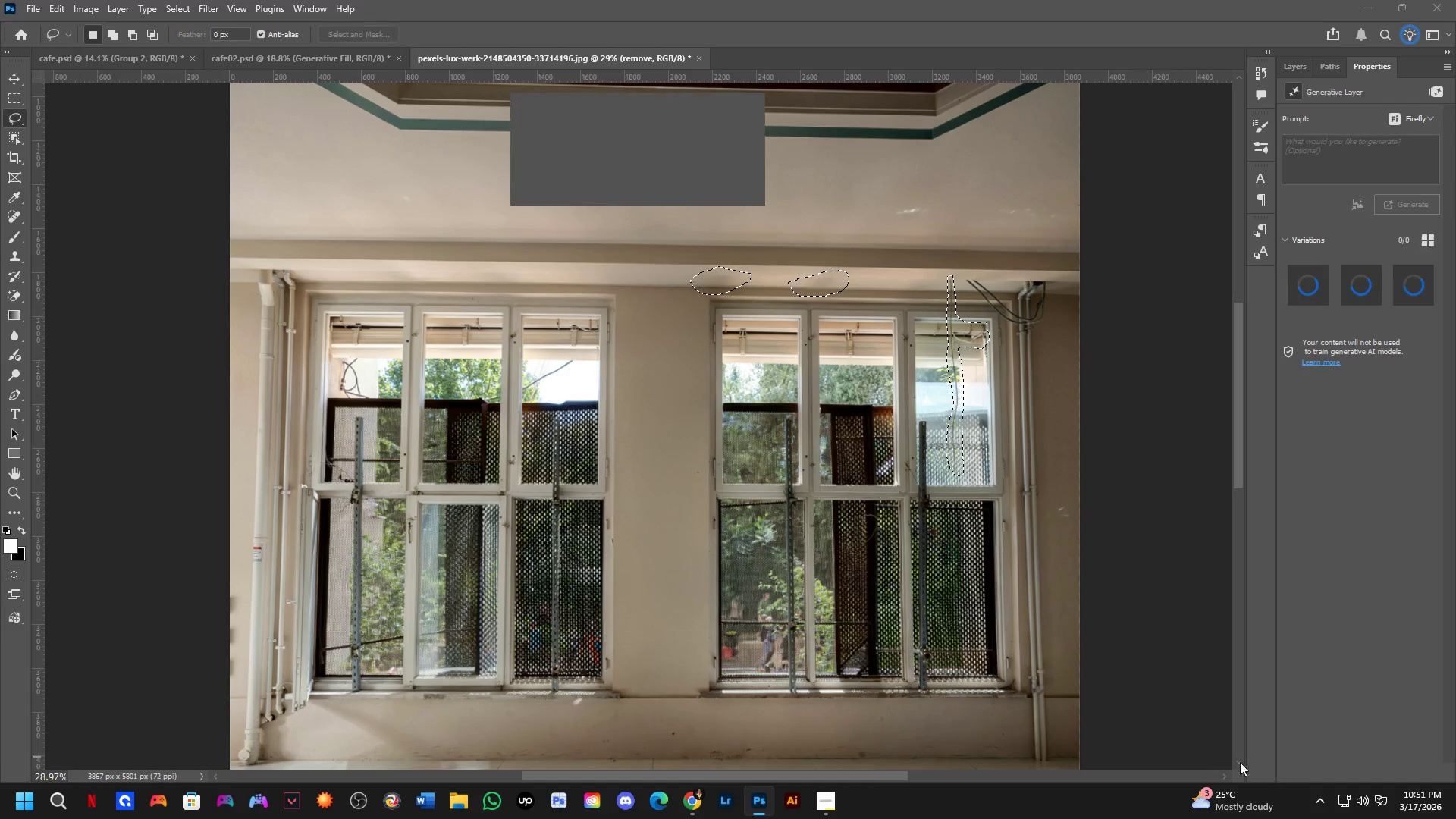 
key(Tab)
 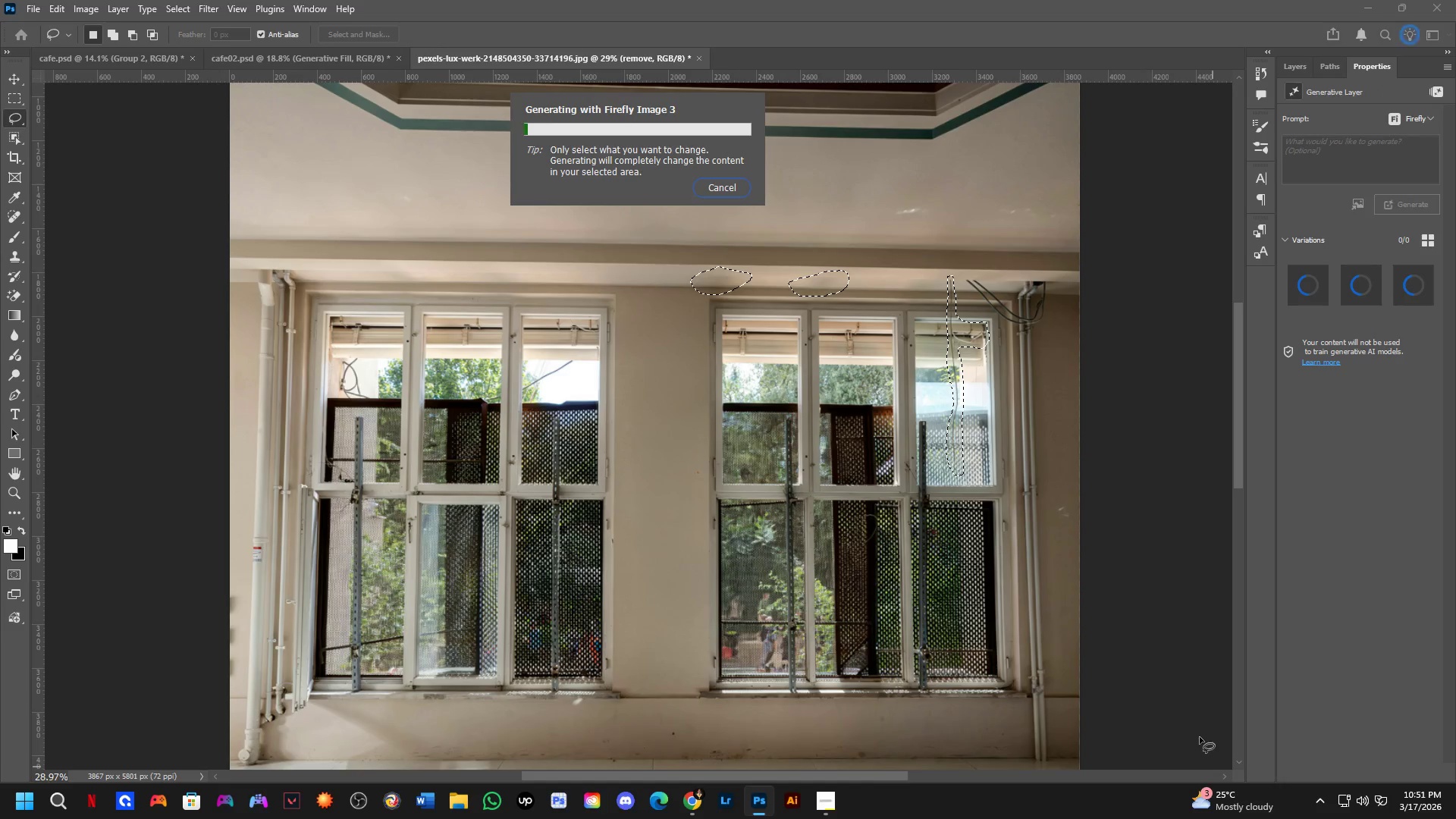 
key(Tab)
 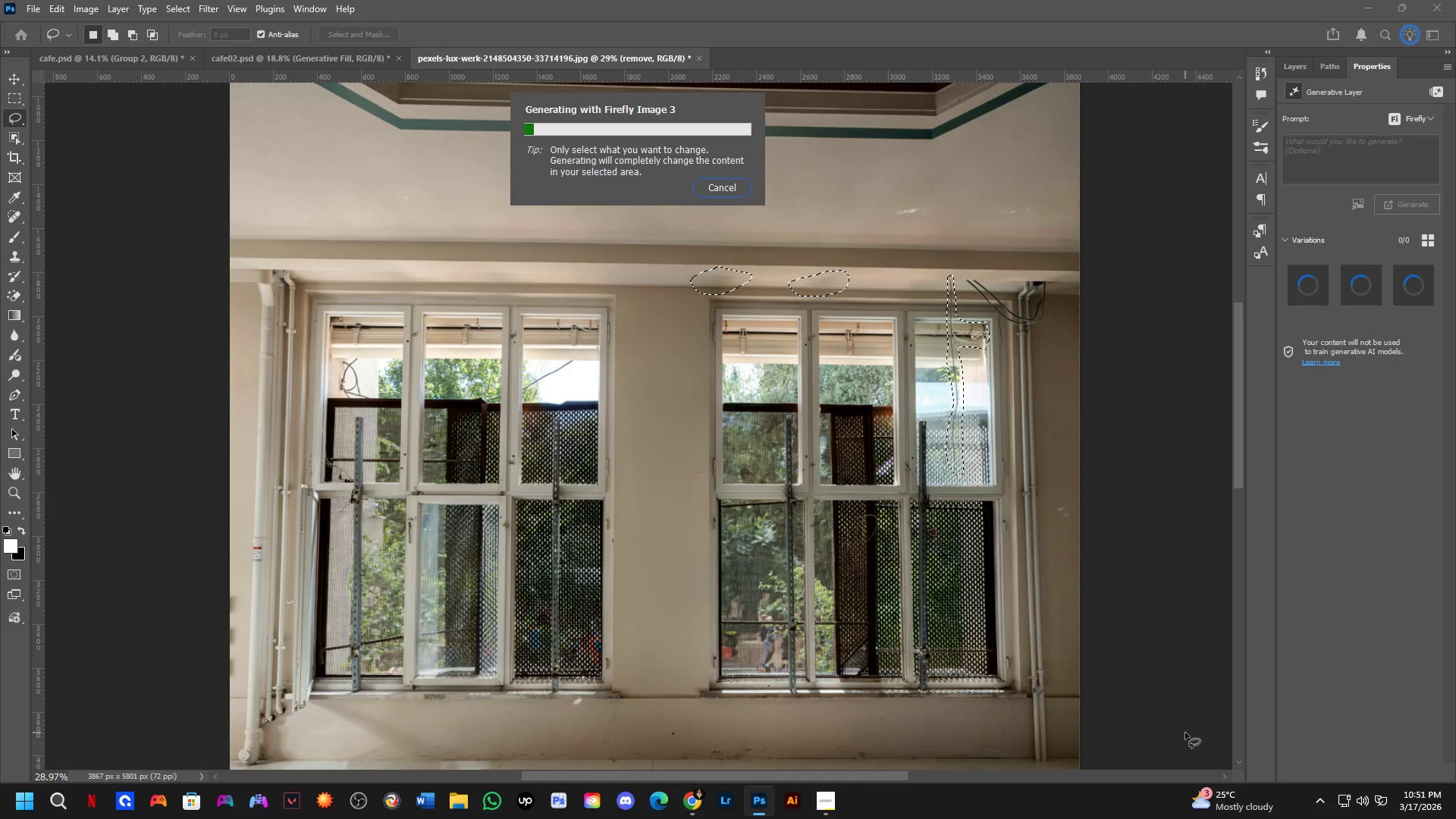 
key(Tab)
 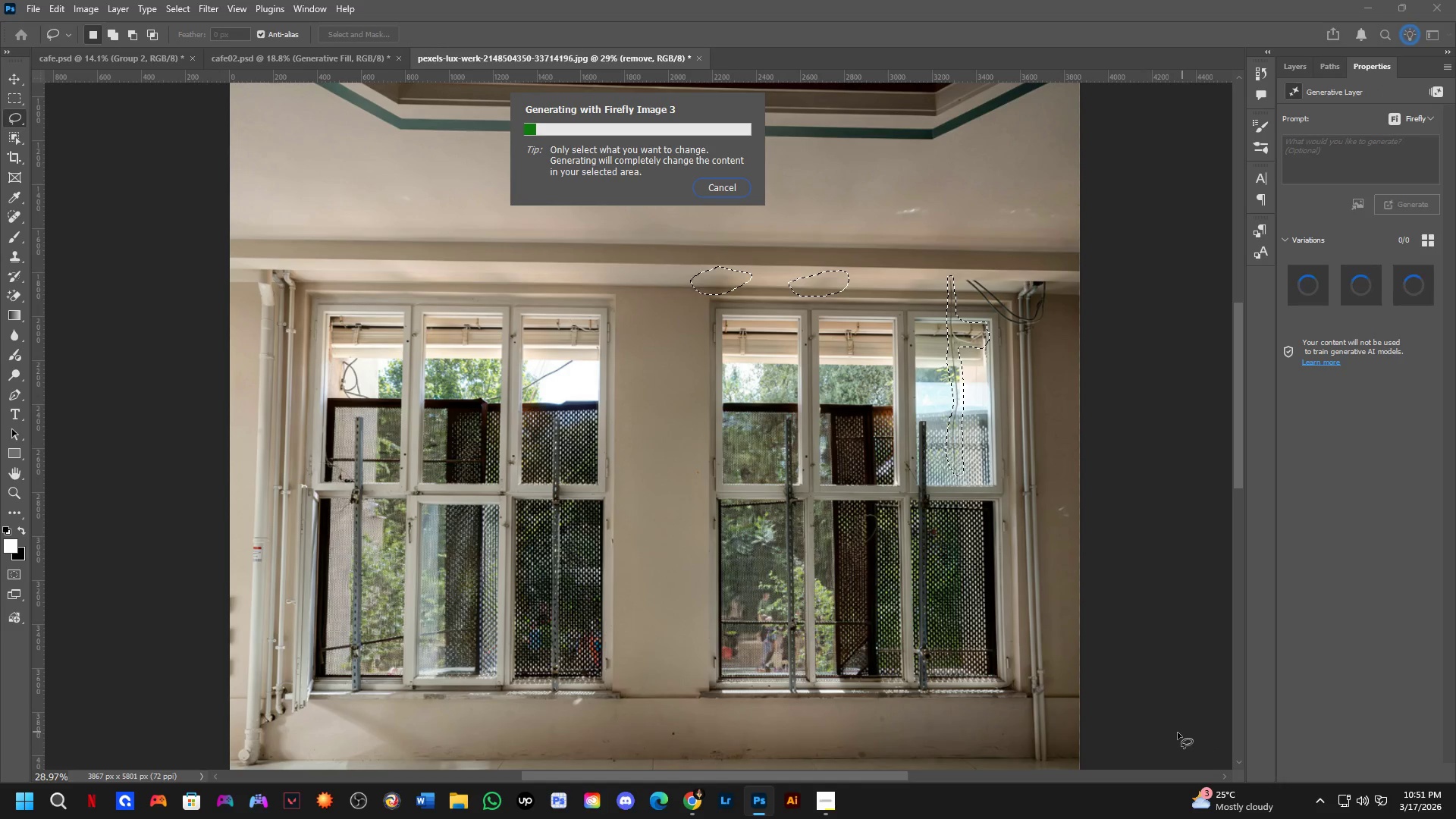 
key(Alt+AltLeft)
 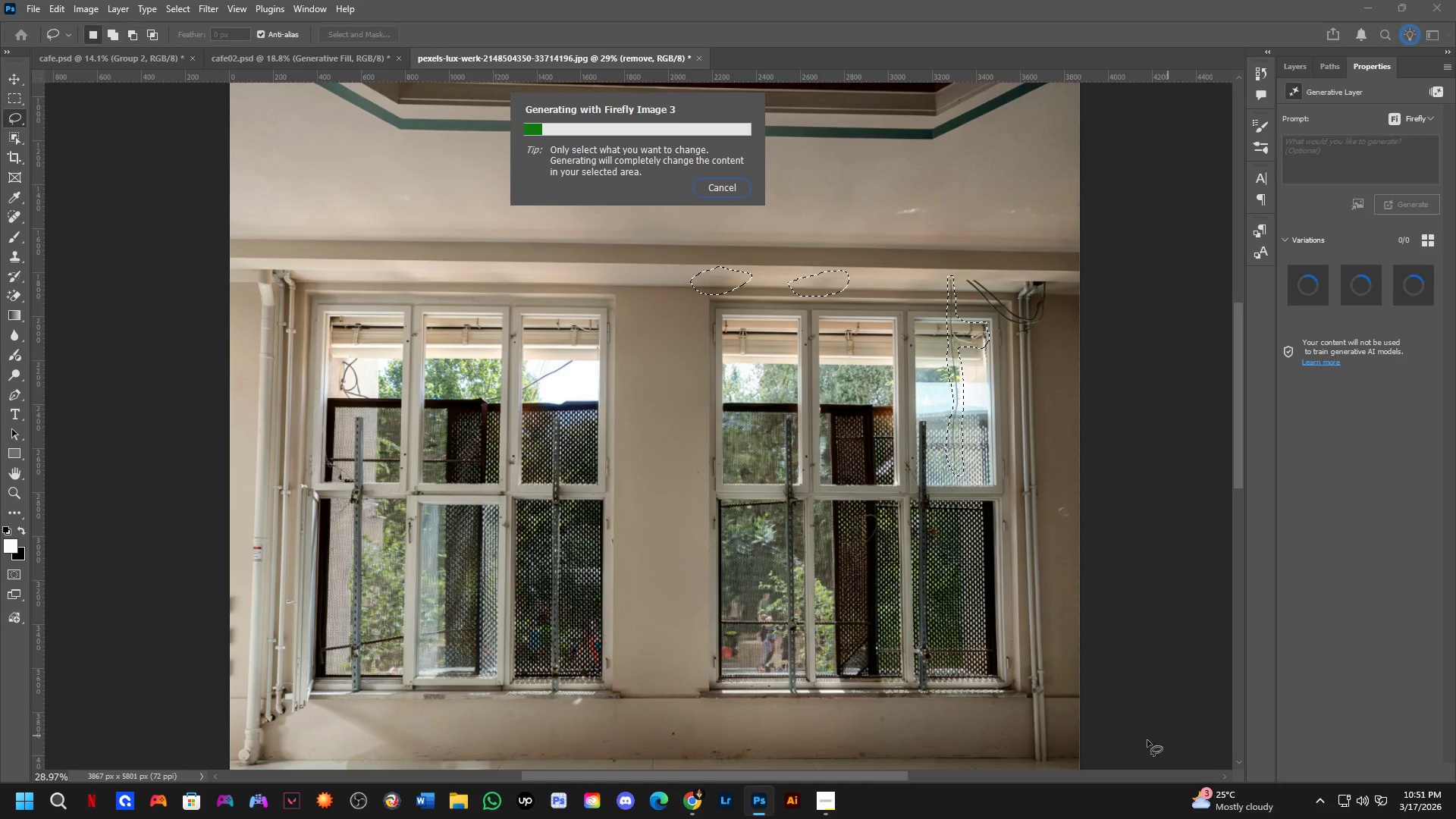 
key(Alt+Tab)